 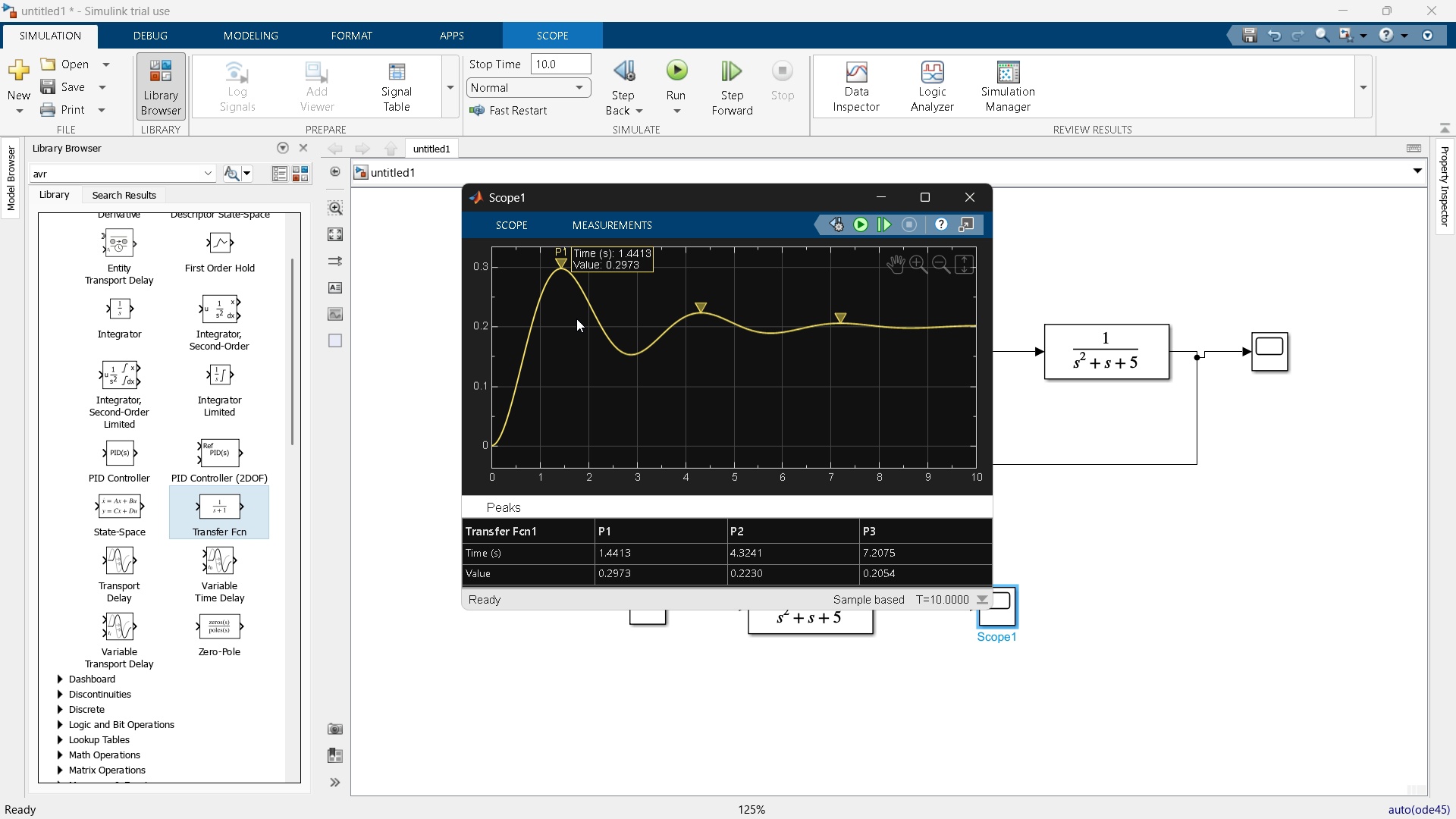 
scroll: coordinate [613, 324], scroll_direction: down, amount: 1.0
 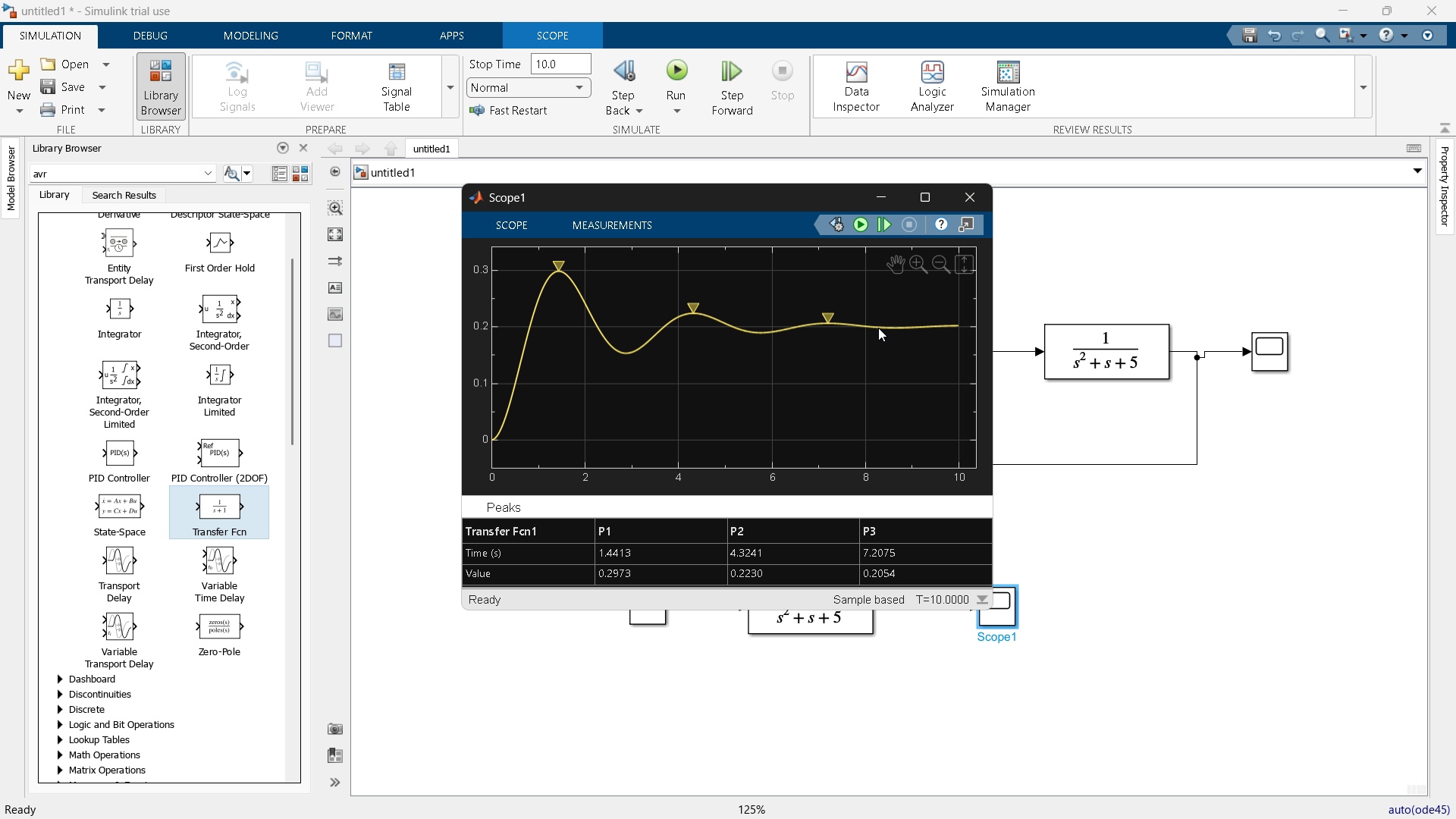 
left_click([899, 328])
 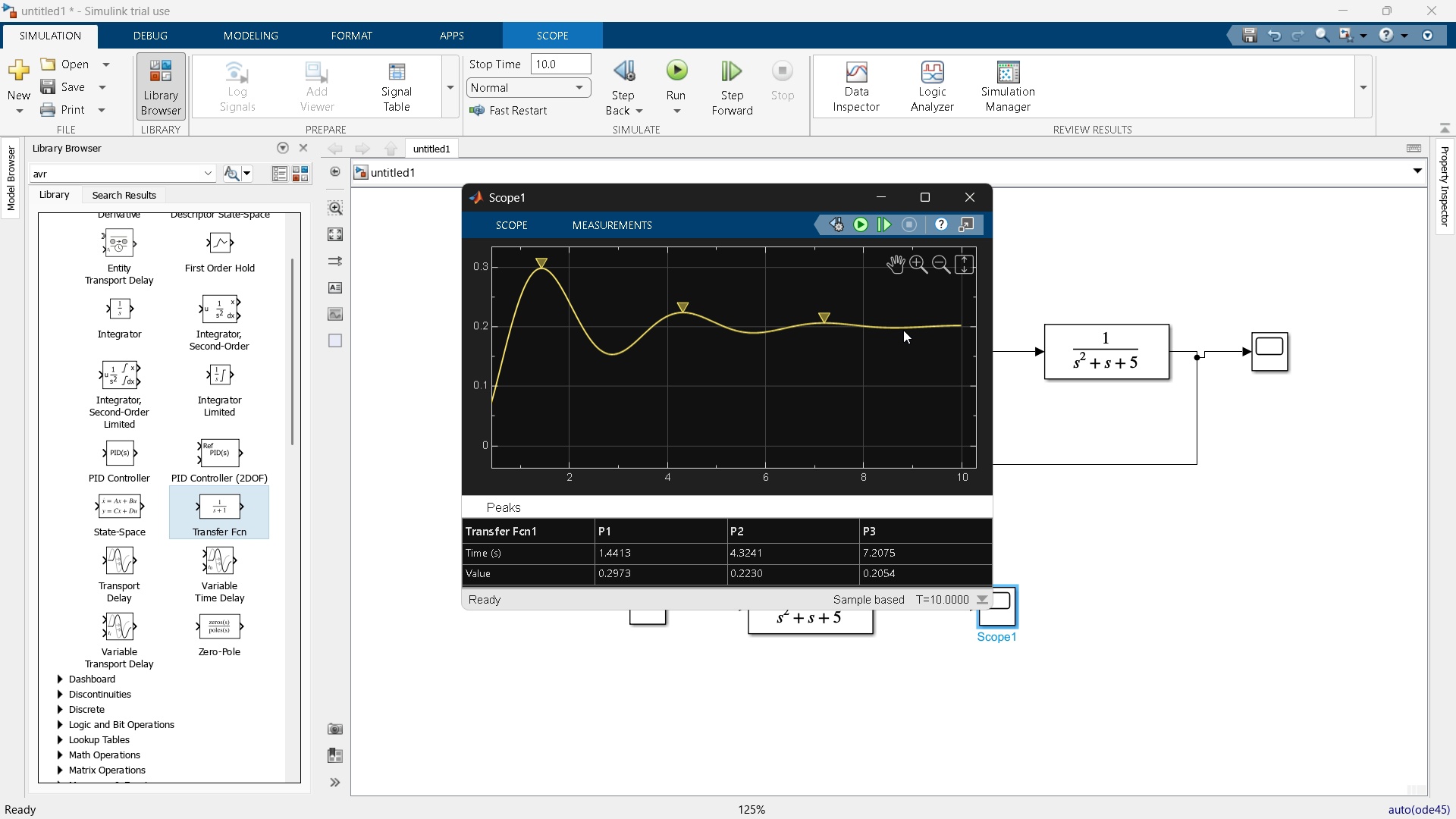 
scroll: coordinate [903, 330], scroll_direction: up, amount: 19.0
 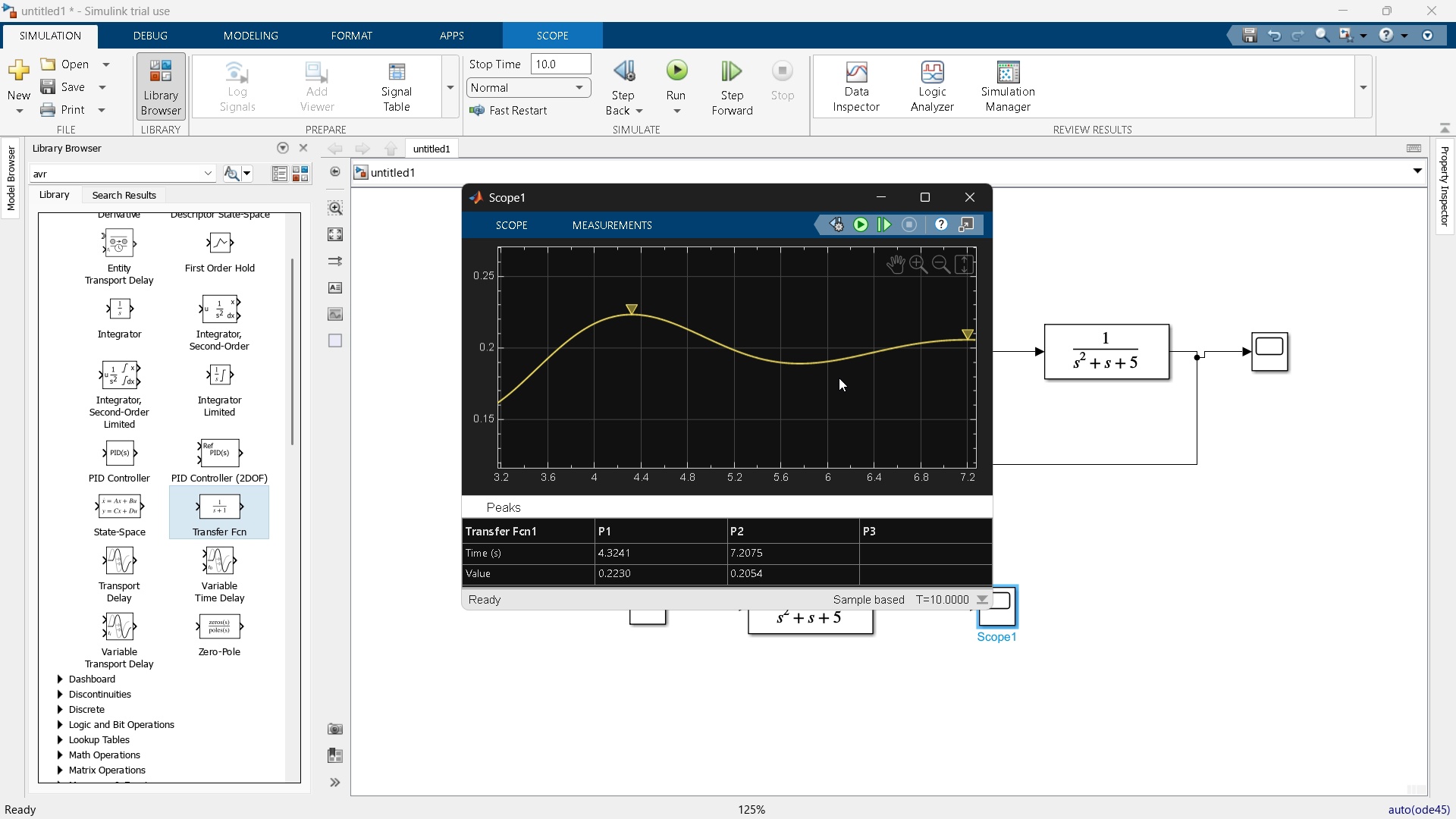 
wait(14.24)
 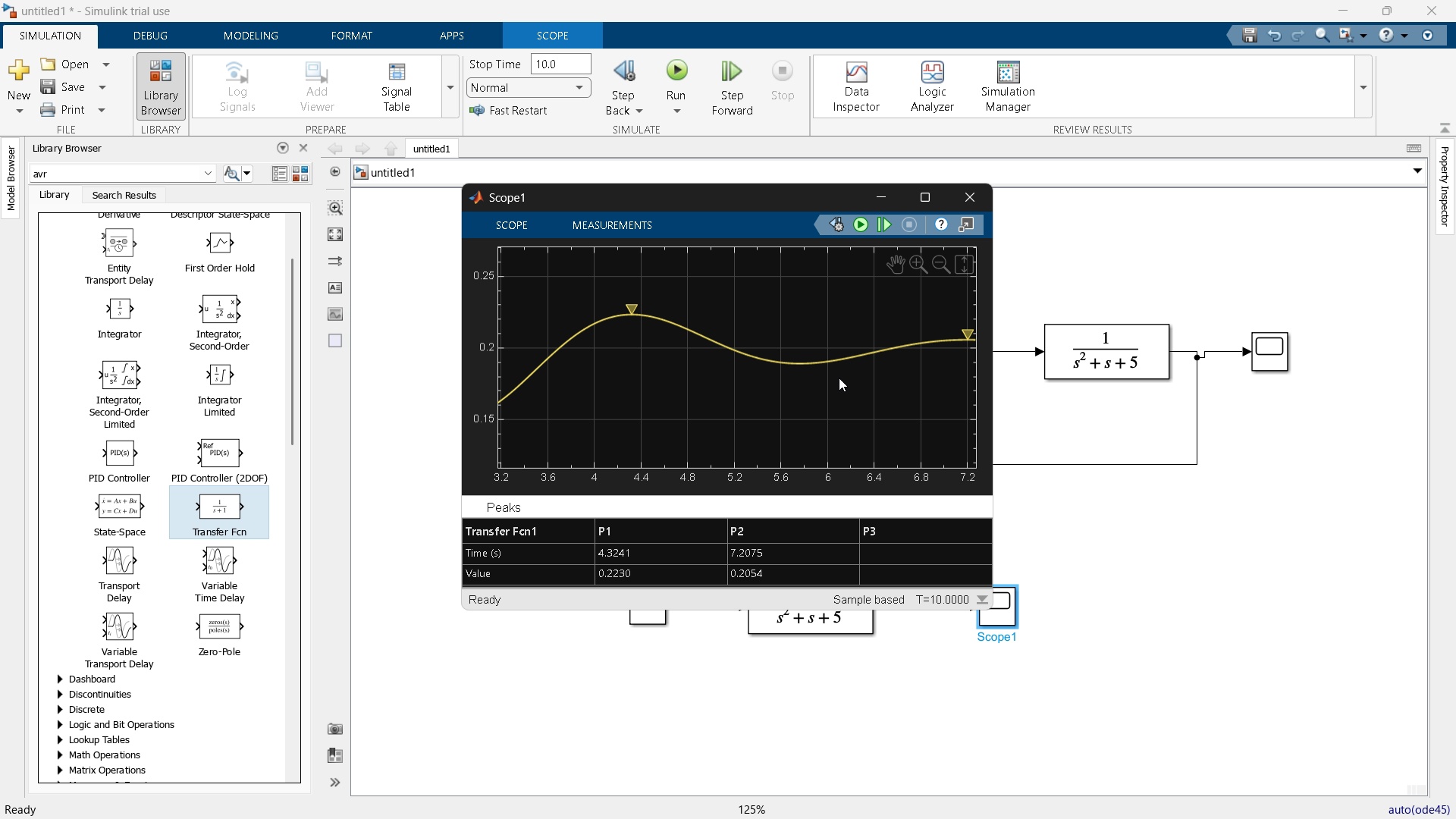 
scroll: coordinate [768, 392], scroll_direction: down, amount: 1.0
 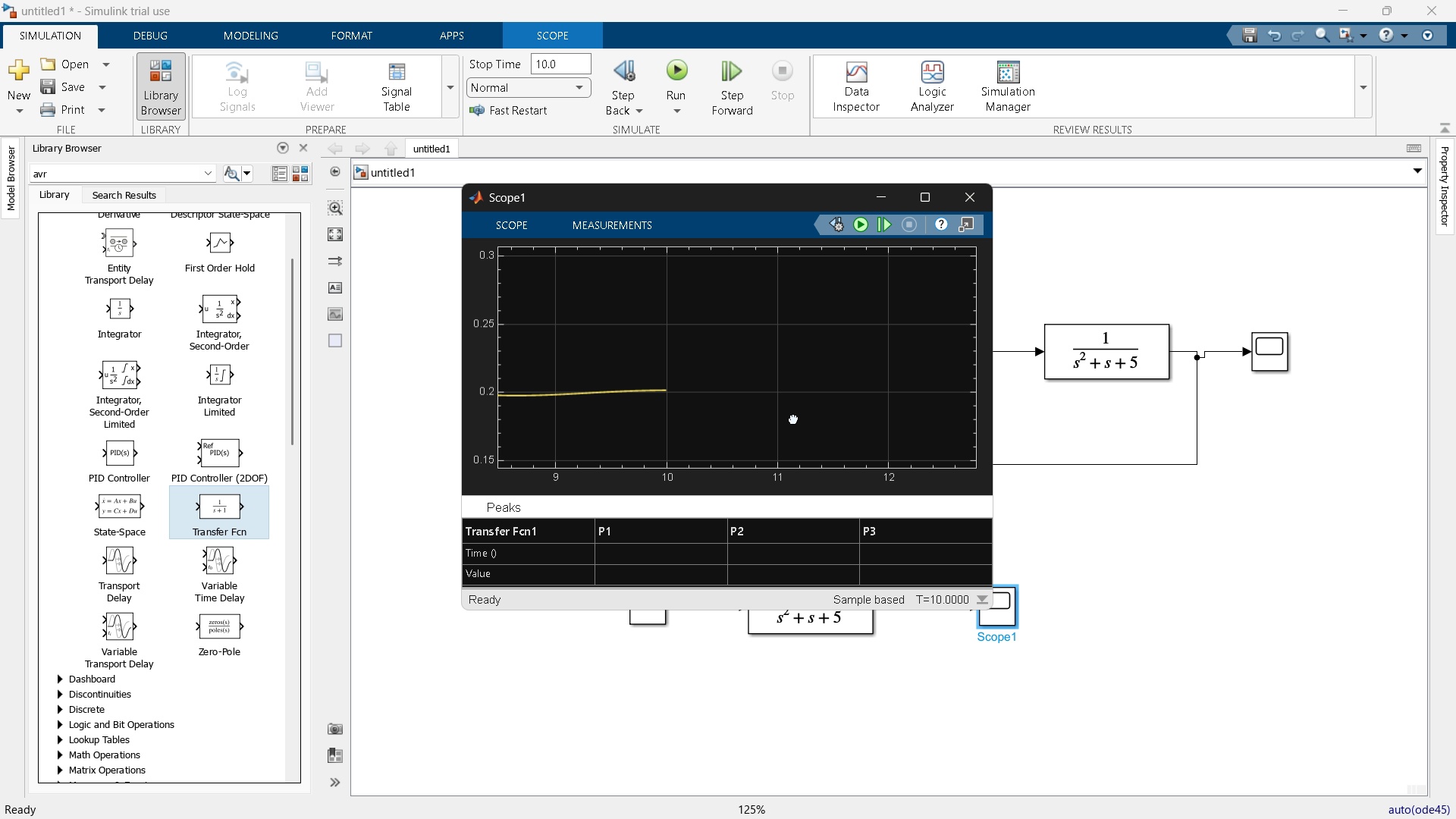 
wait(15.21)
 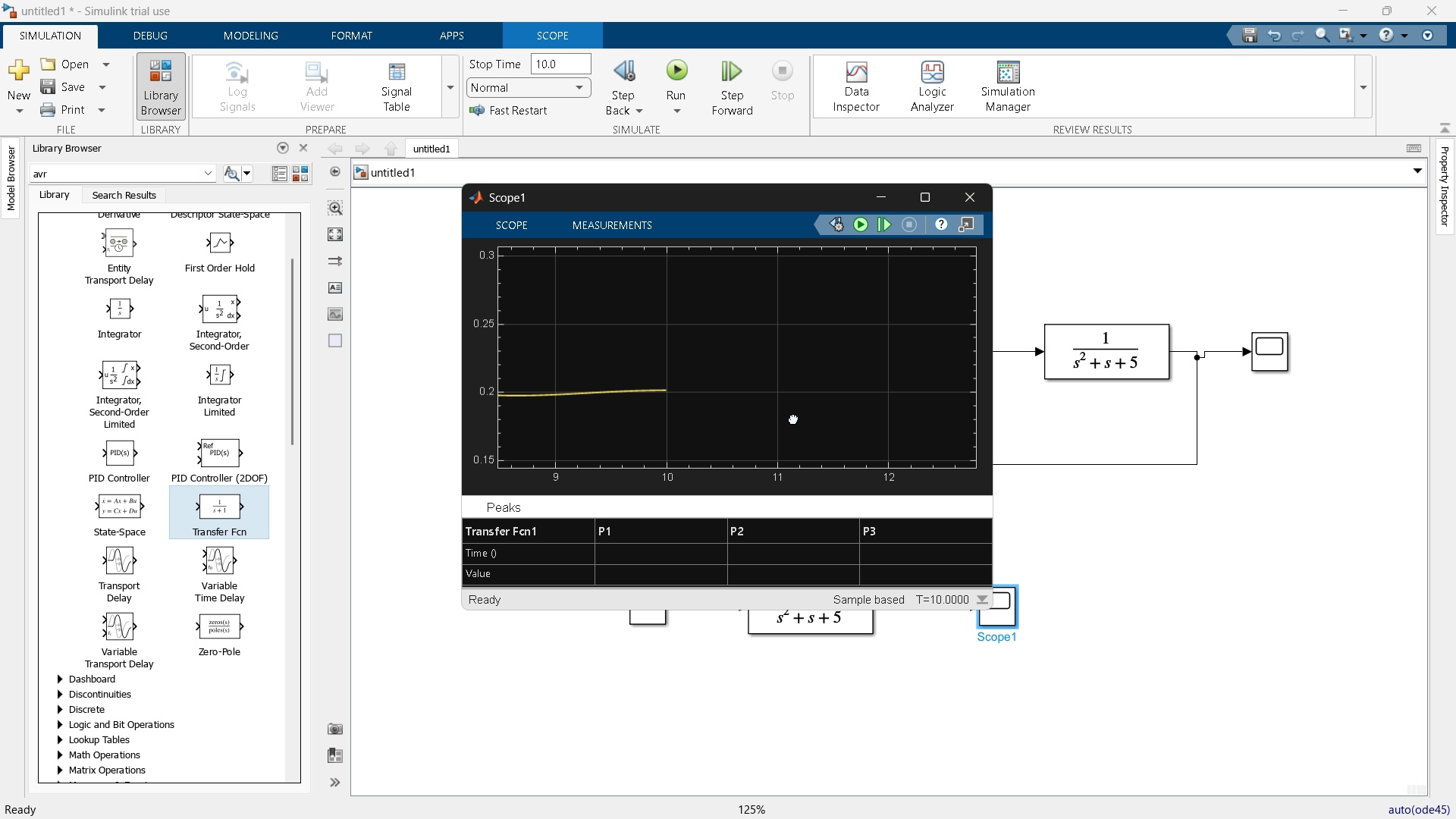 
left_click([922, 691])
 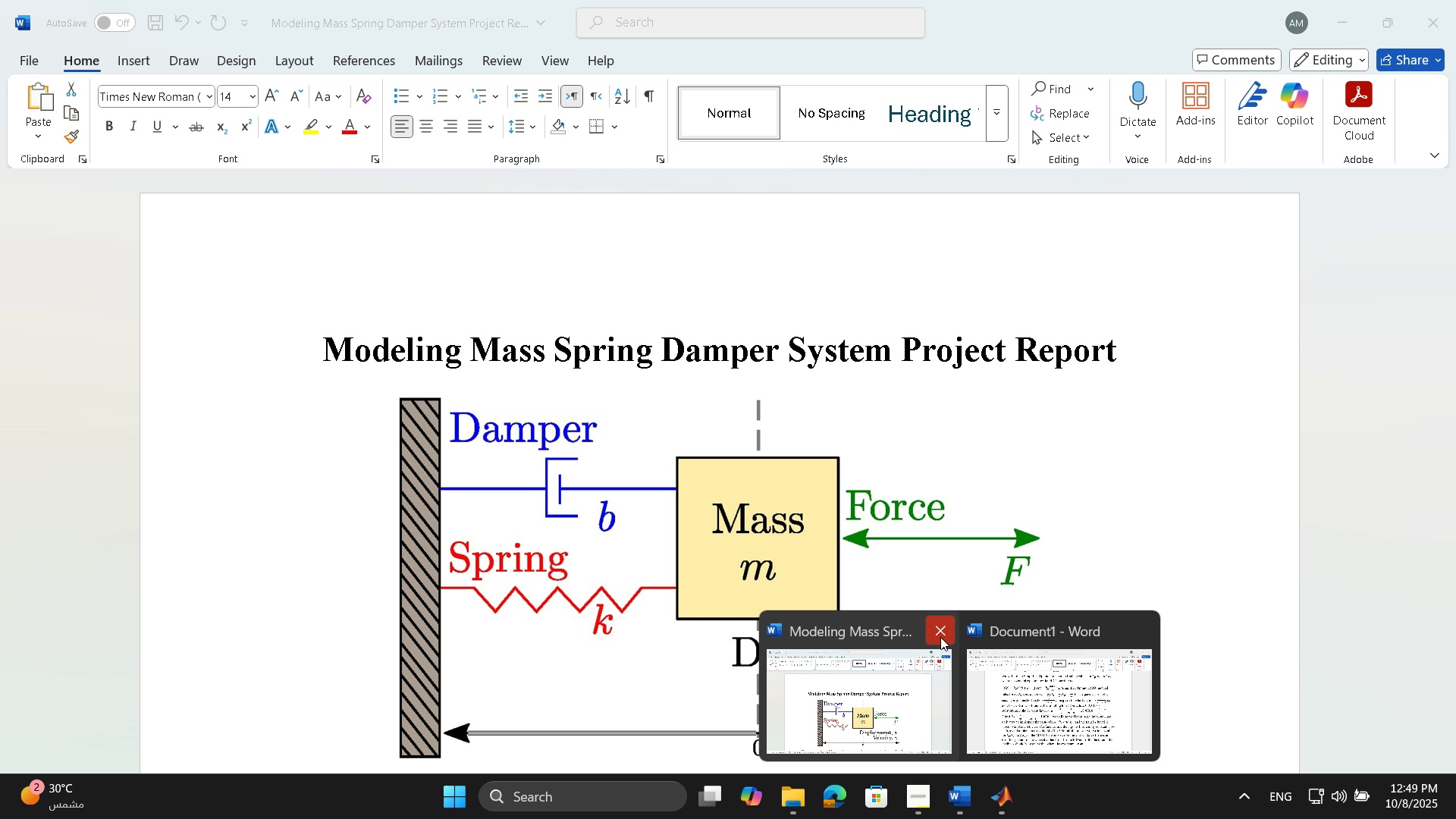 
left_click([940, 637])
 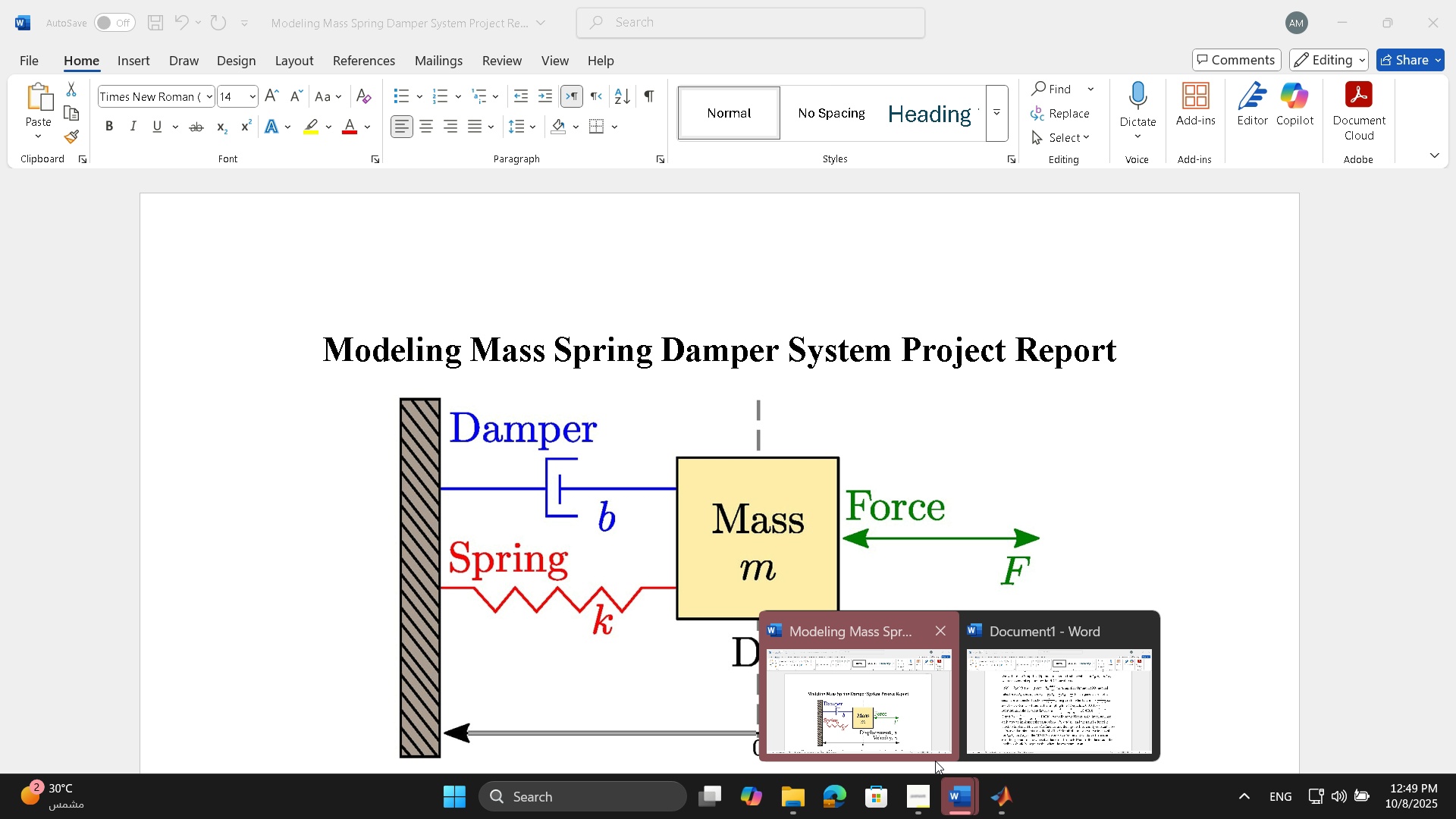 
left_click([874, 709])
 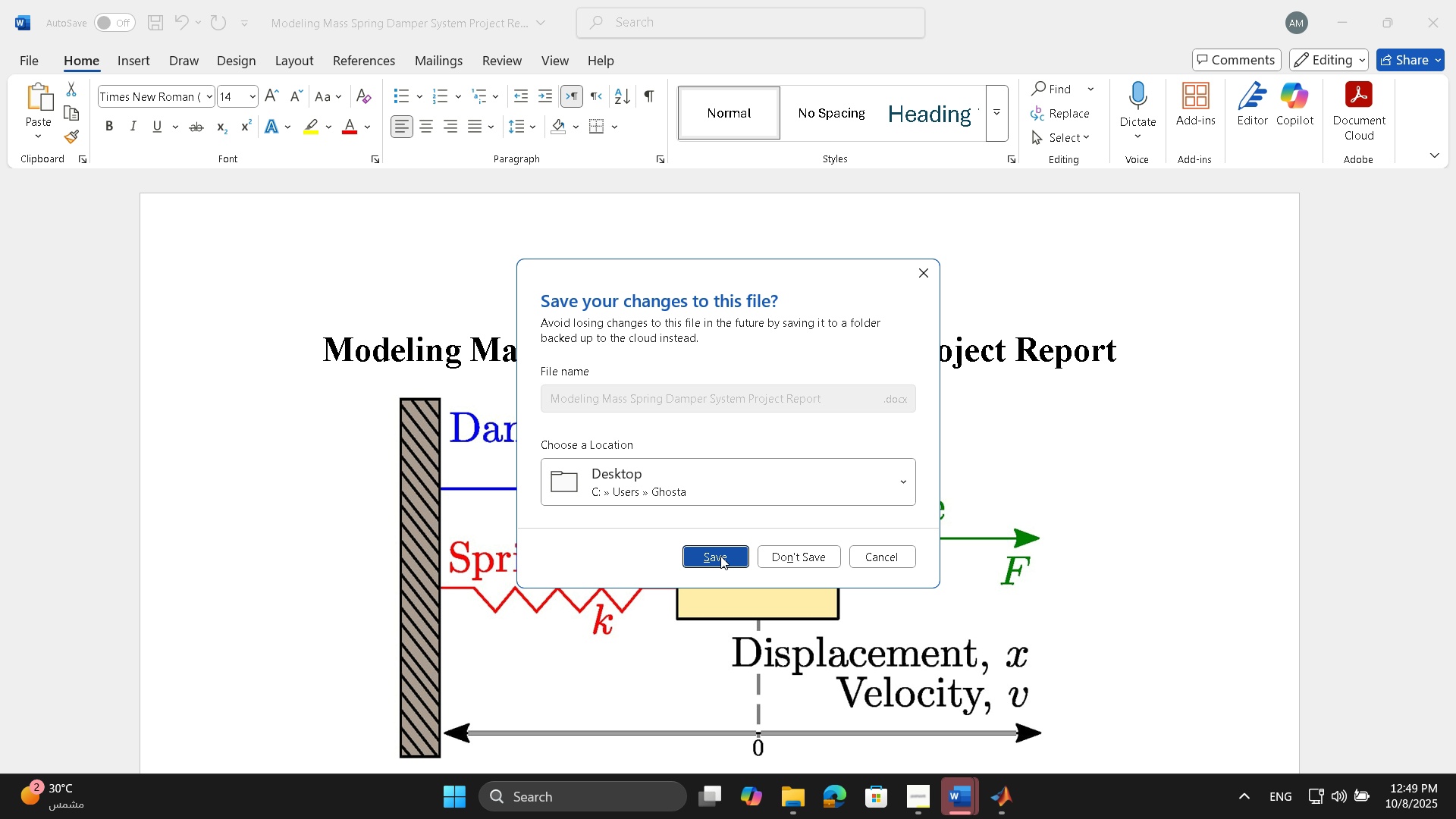 
left_click([720, 556])
 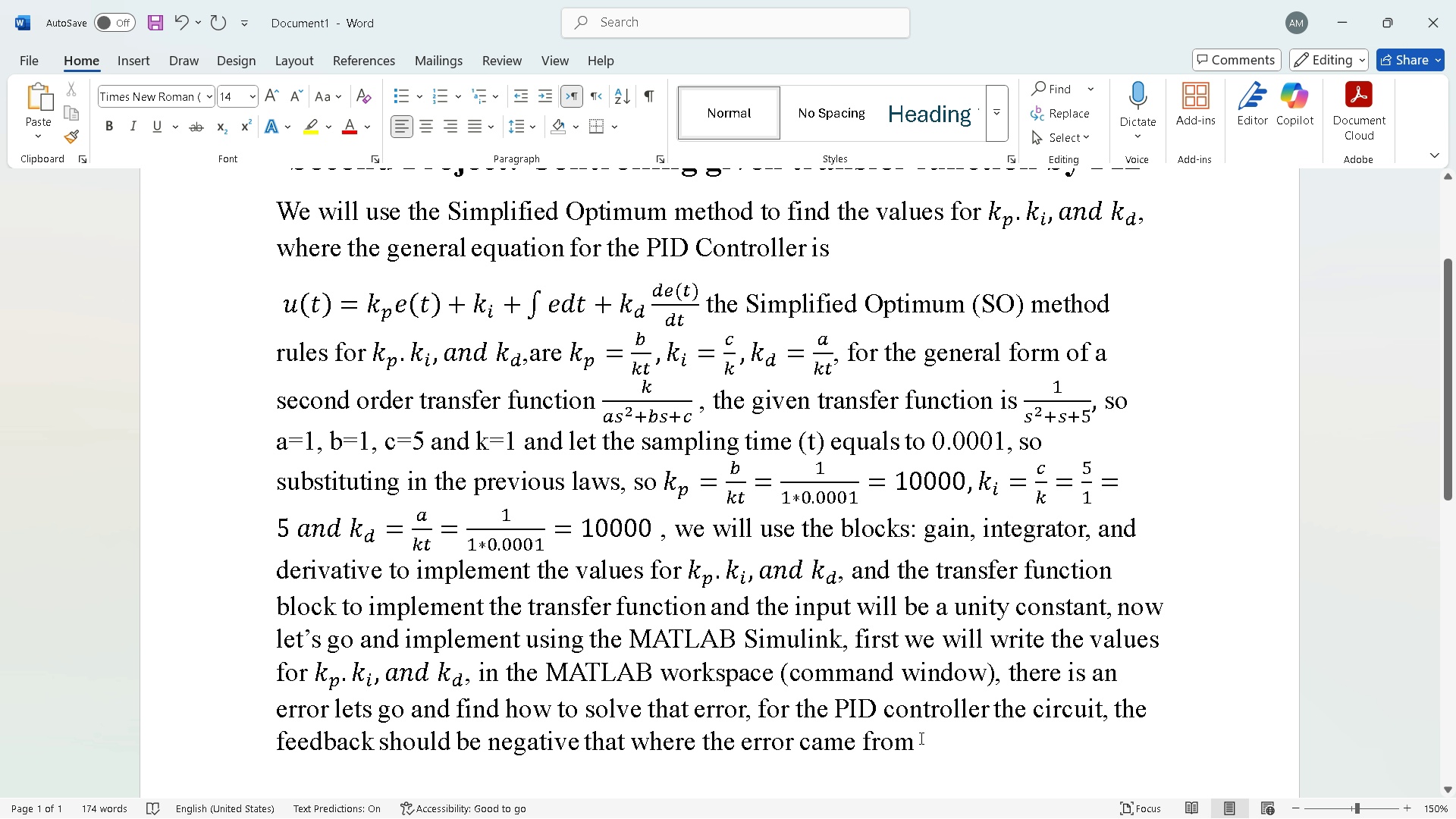 
wait(5.58)
 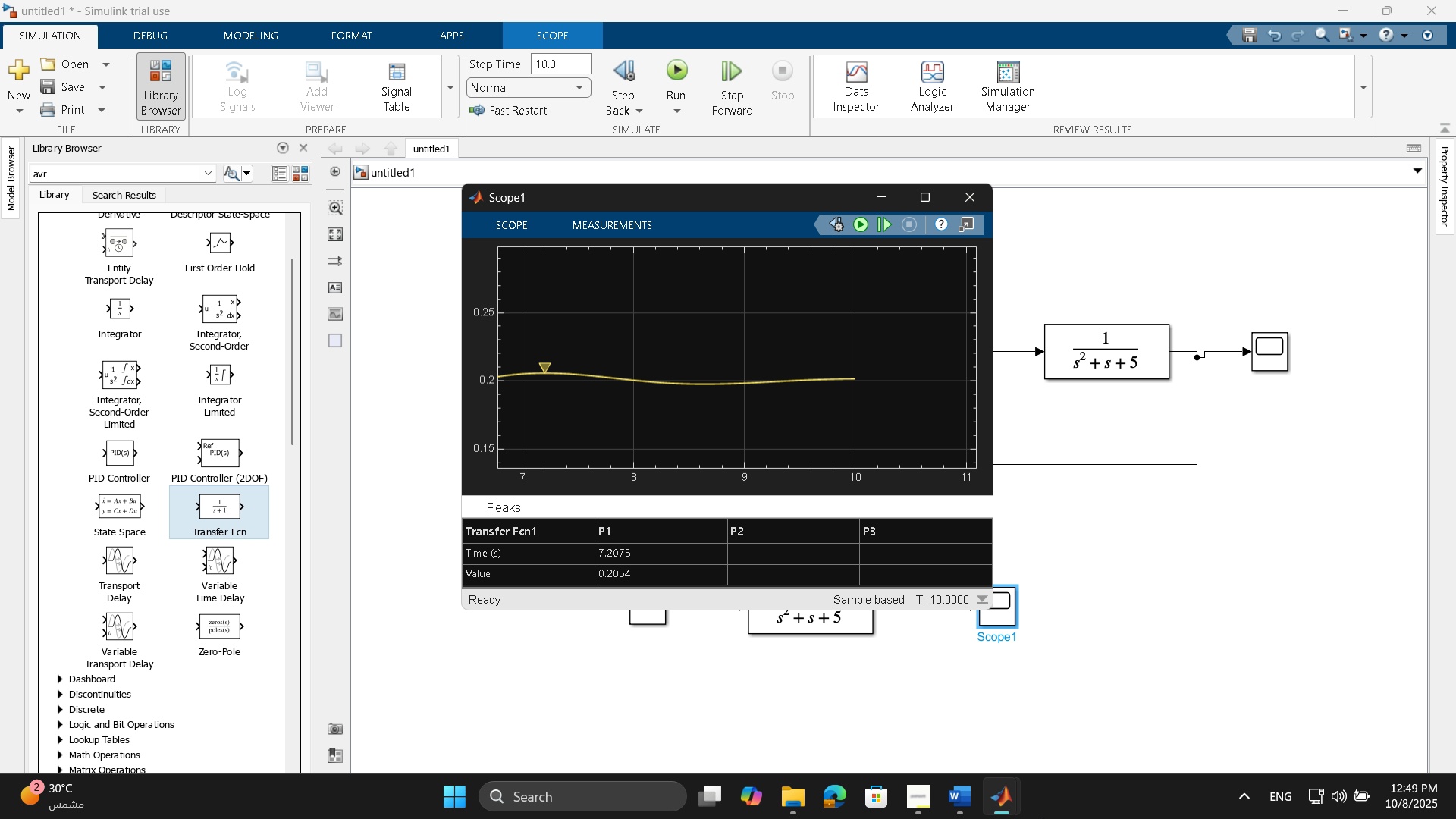 
type(, lets now compare the overshoot and )
key(Backspace)
key(Backspace)
key(Backspace)
key(Backspace)
type(, steaed)
key(Backspace)
key(Backspace)
type(dy state eror)
key(Backspace)
key(Backspace)
type(ror and the st)
key(Backspace)
type(ettling time )
key(Backspace)
type(, in the uncol)
key(Backspace)
type(ntrolled system, there is an overshoot of value)
 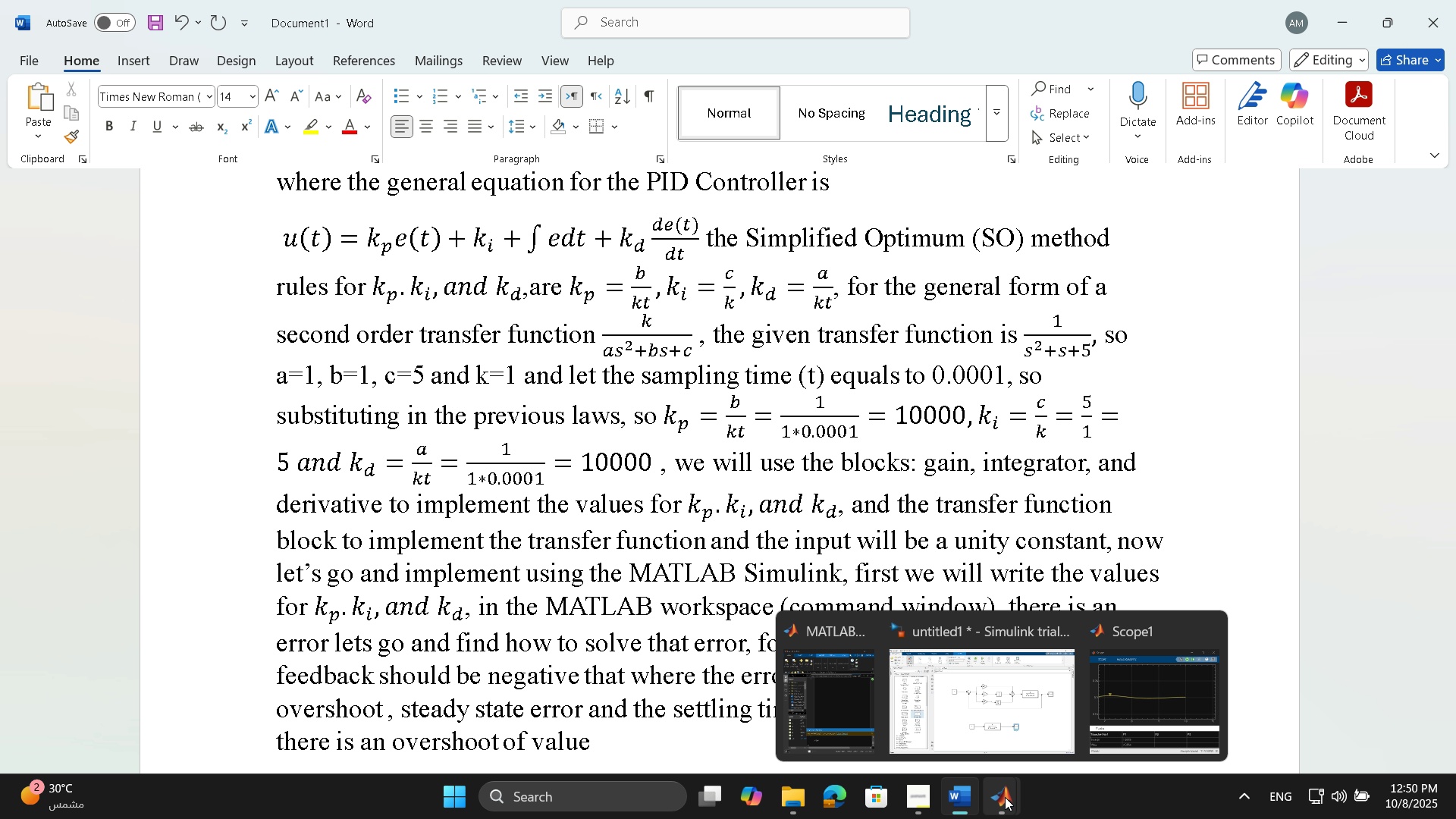 
left_click([1159, 698])
 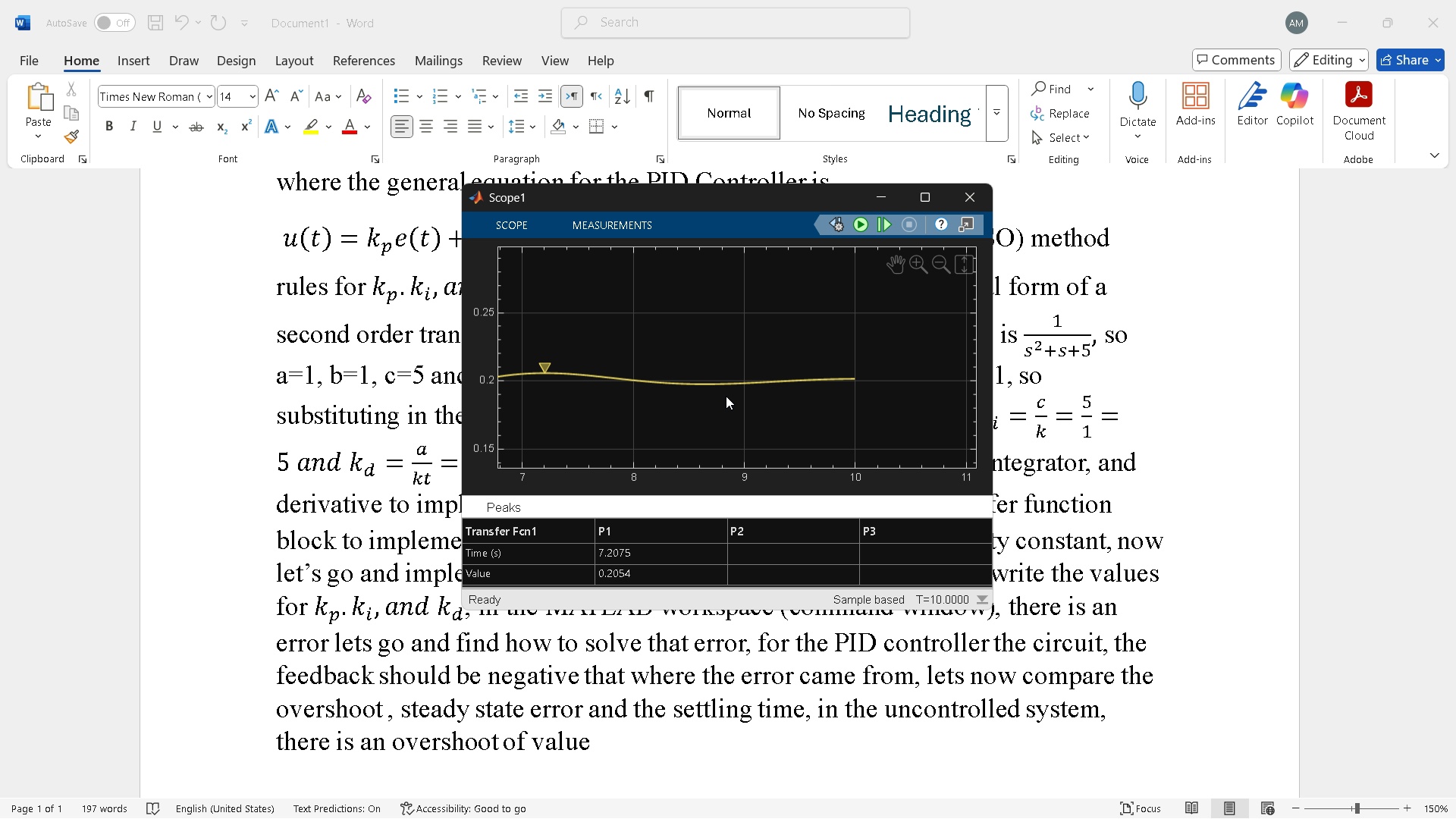 
scroll: coordinate [858, 371], scroll_direction: down, amount: 10.0
 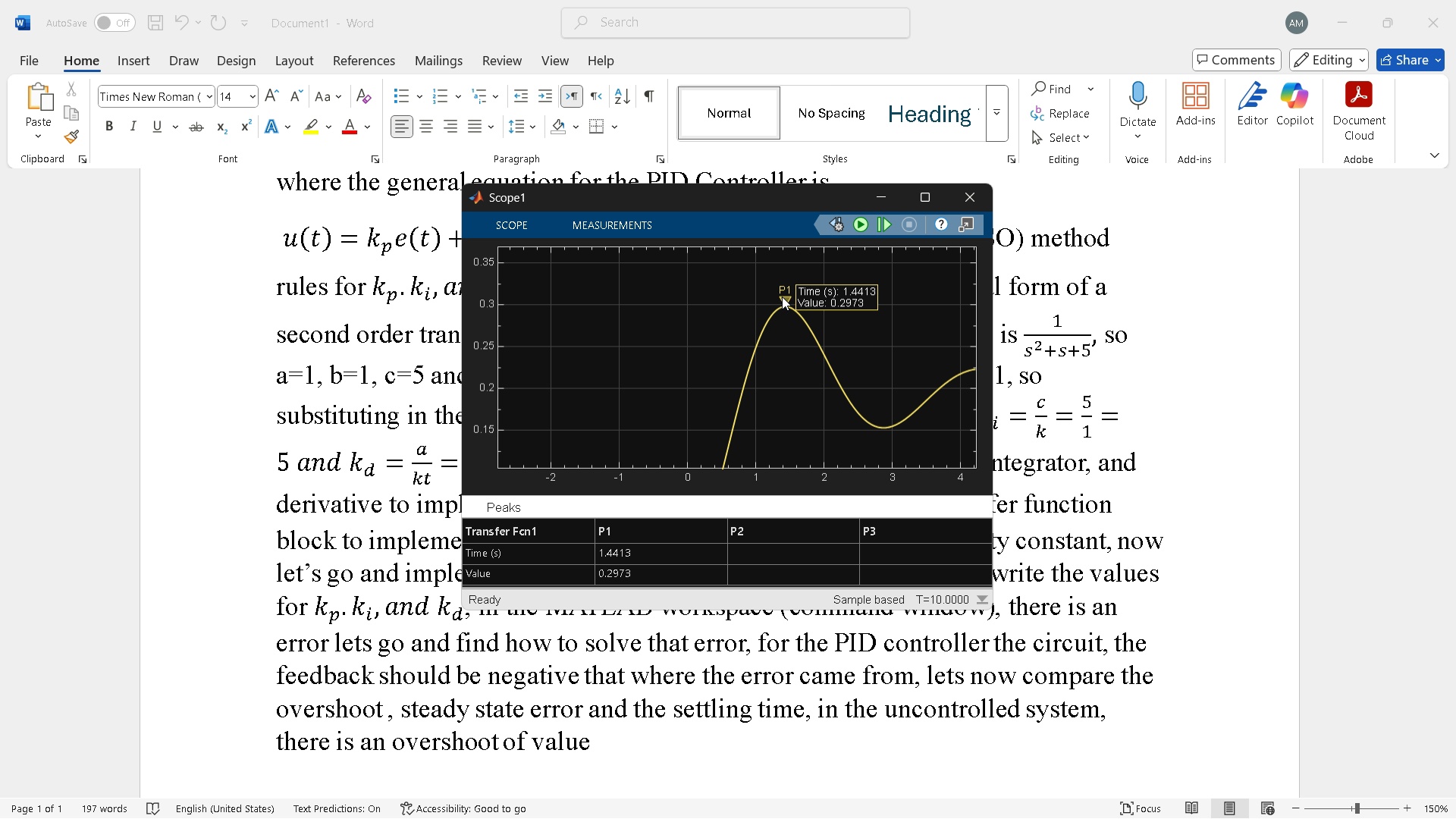 
wait(12.2)
 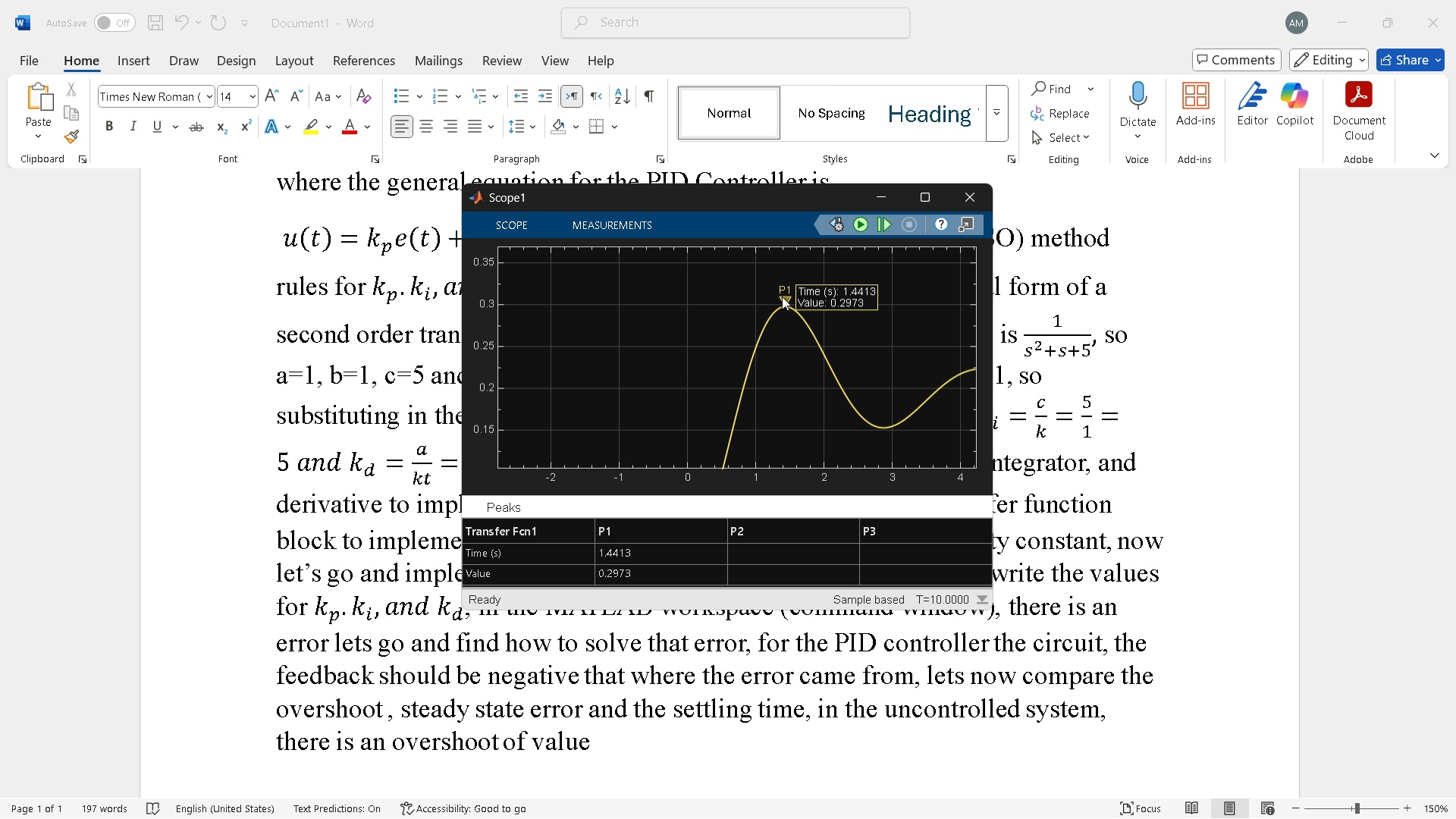 
key(Space)
 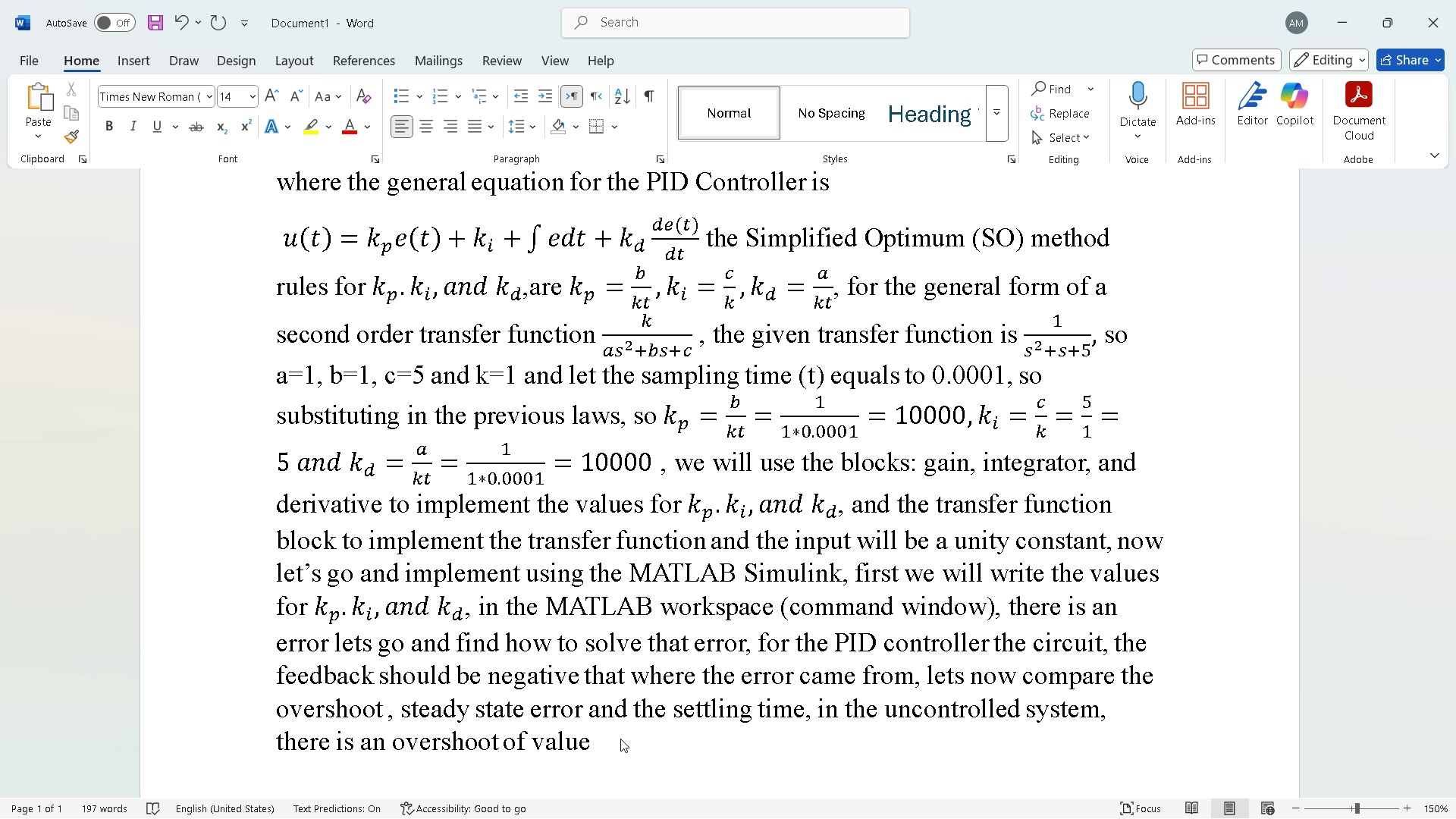 
key(Numpad0)
 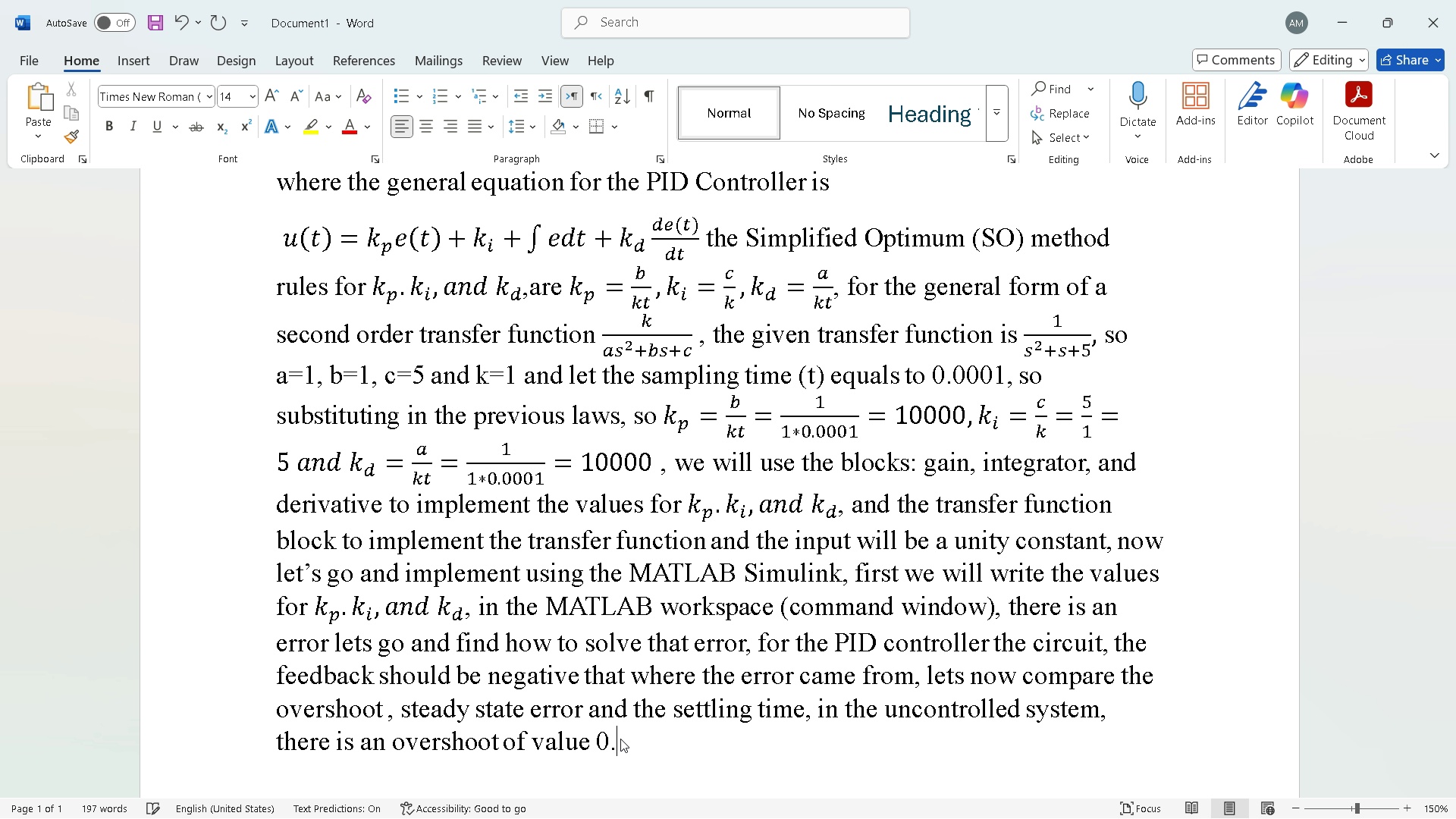 
key(NumpadDecimal)
 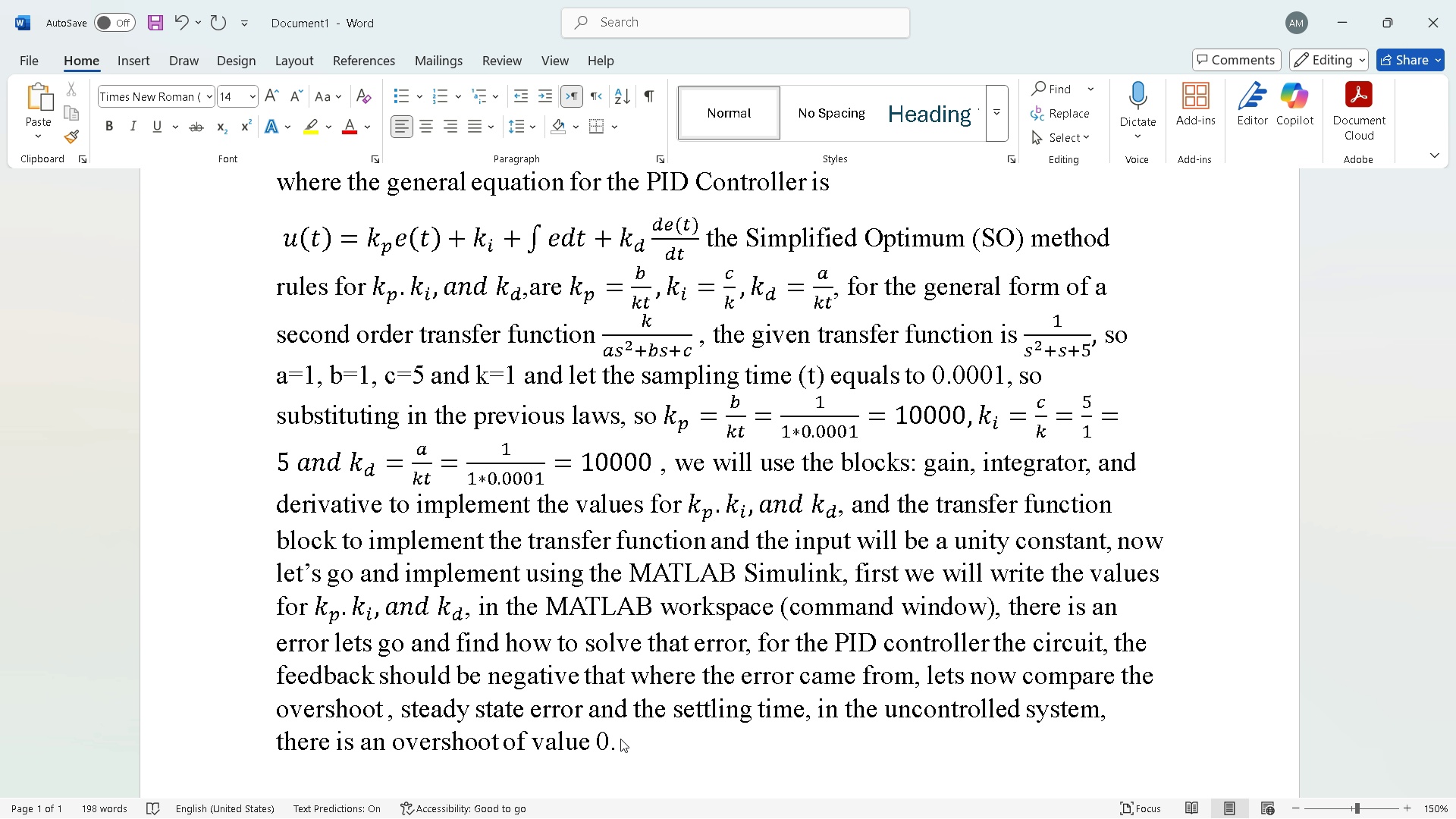 
key(Numpad2)
 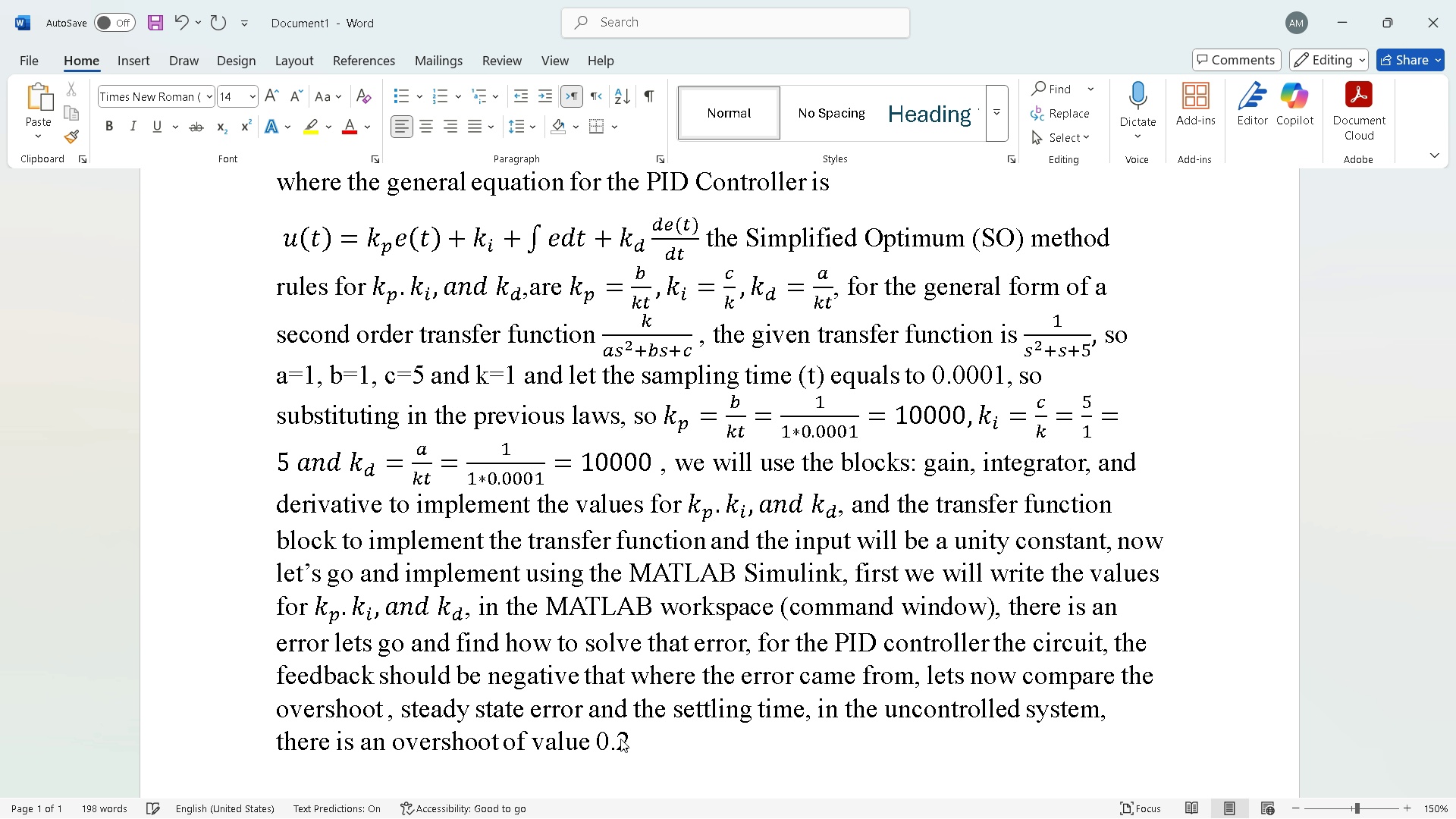 
key(Numpad9)
 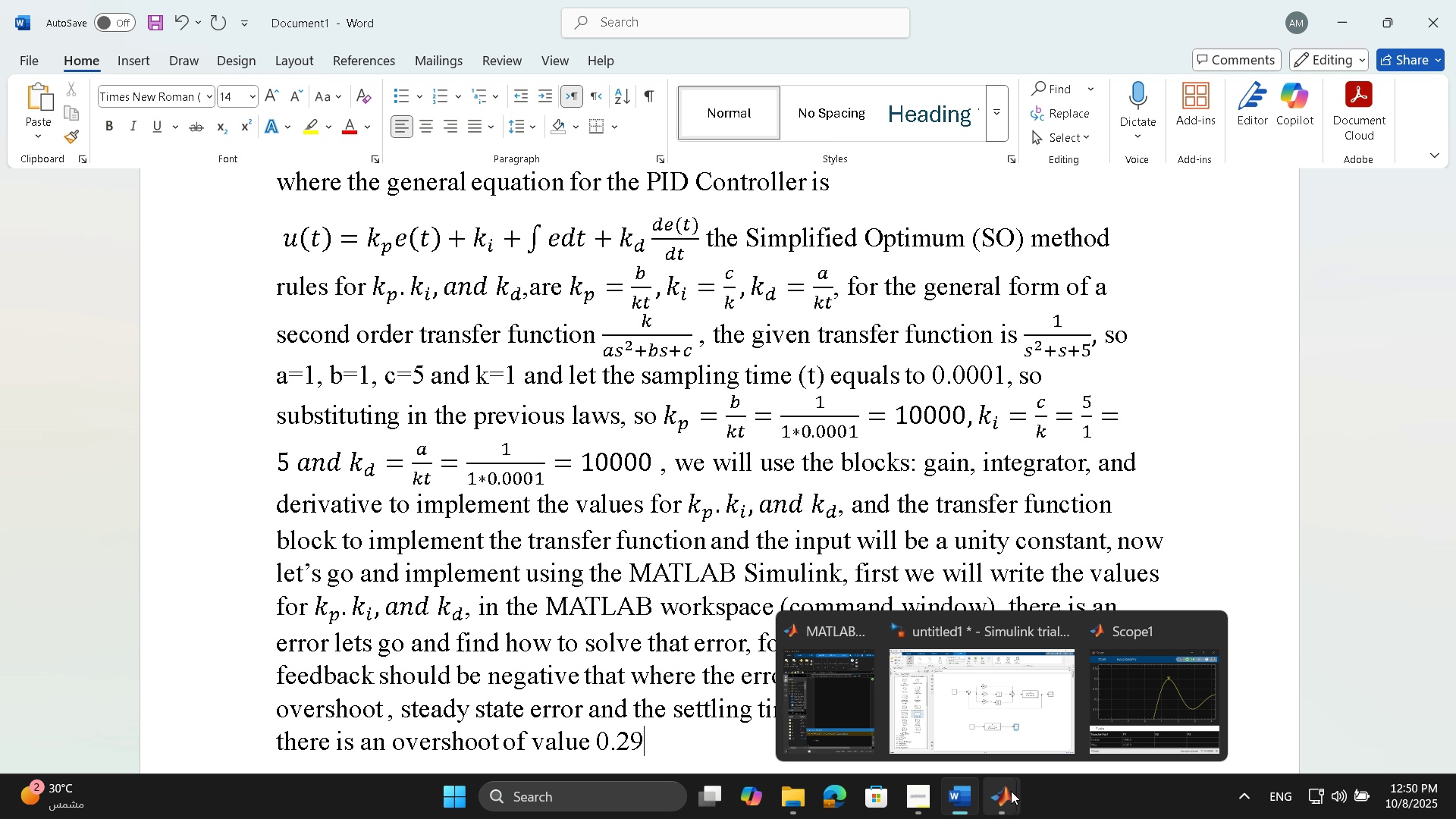 
left_click([1161, 702])
 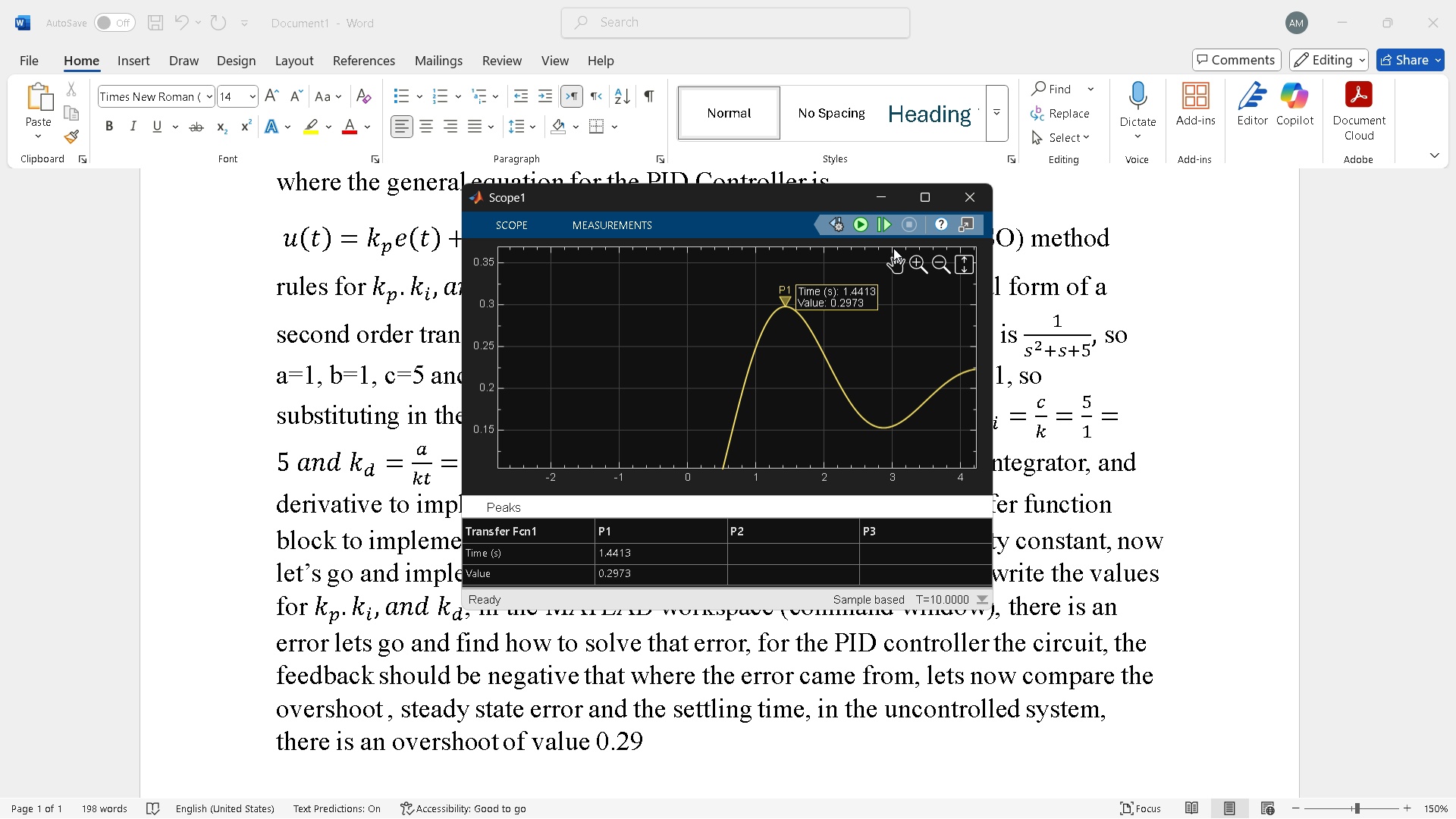 
left_click([868, 207])
 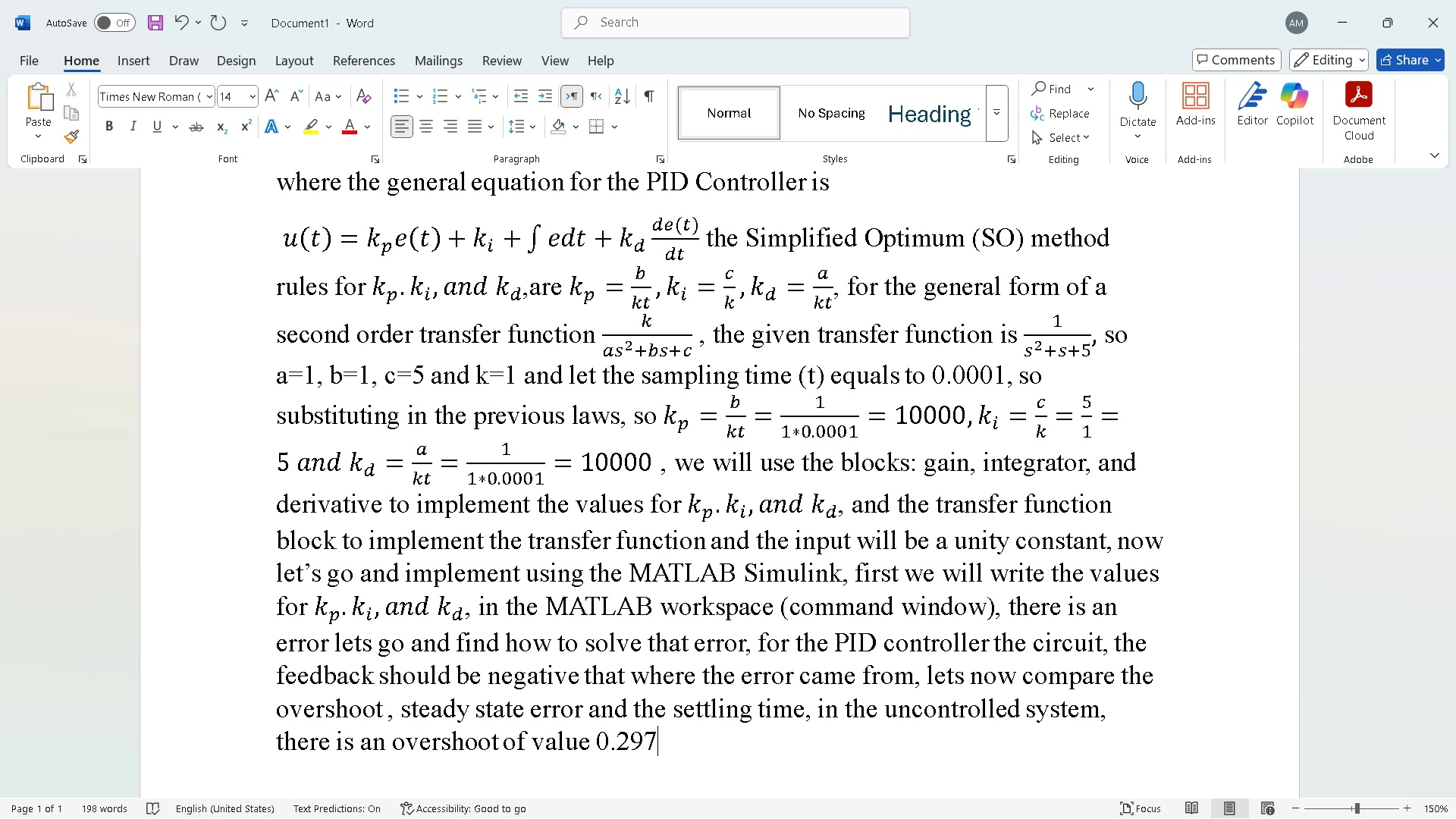 
key(Numpad7)
 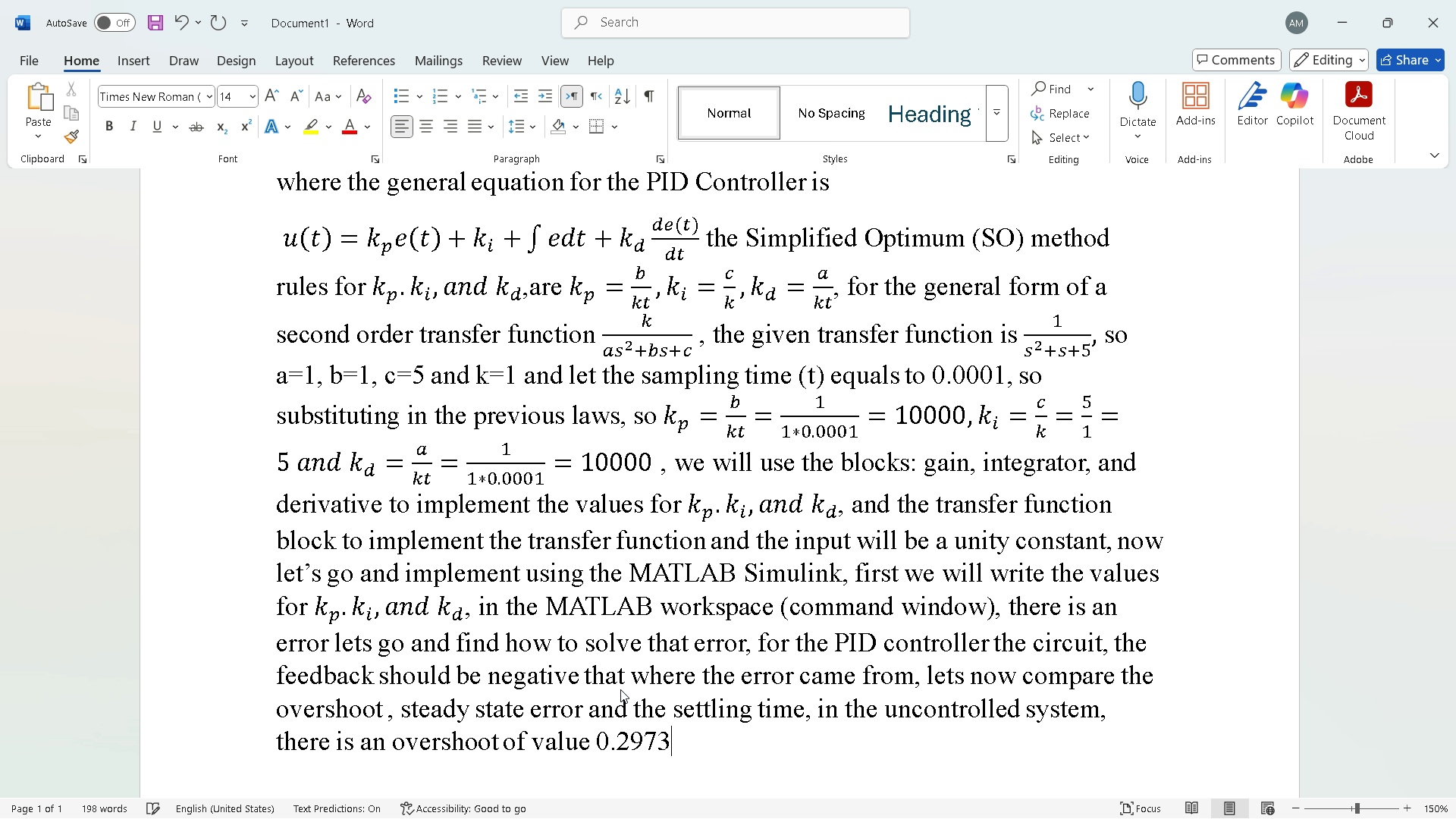 
key(Numpad3)
 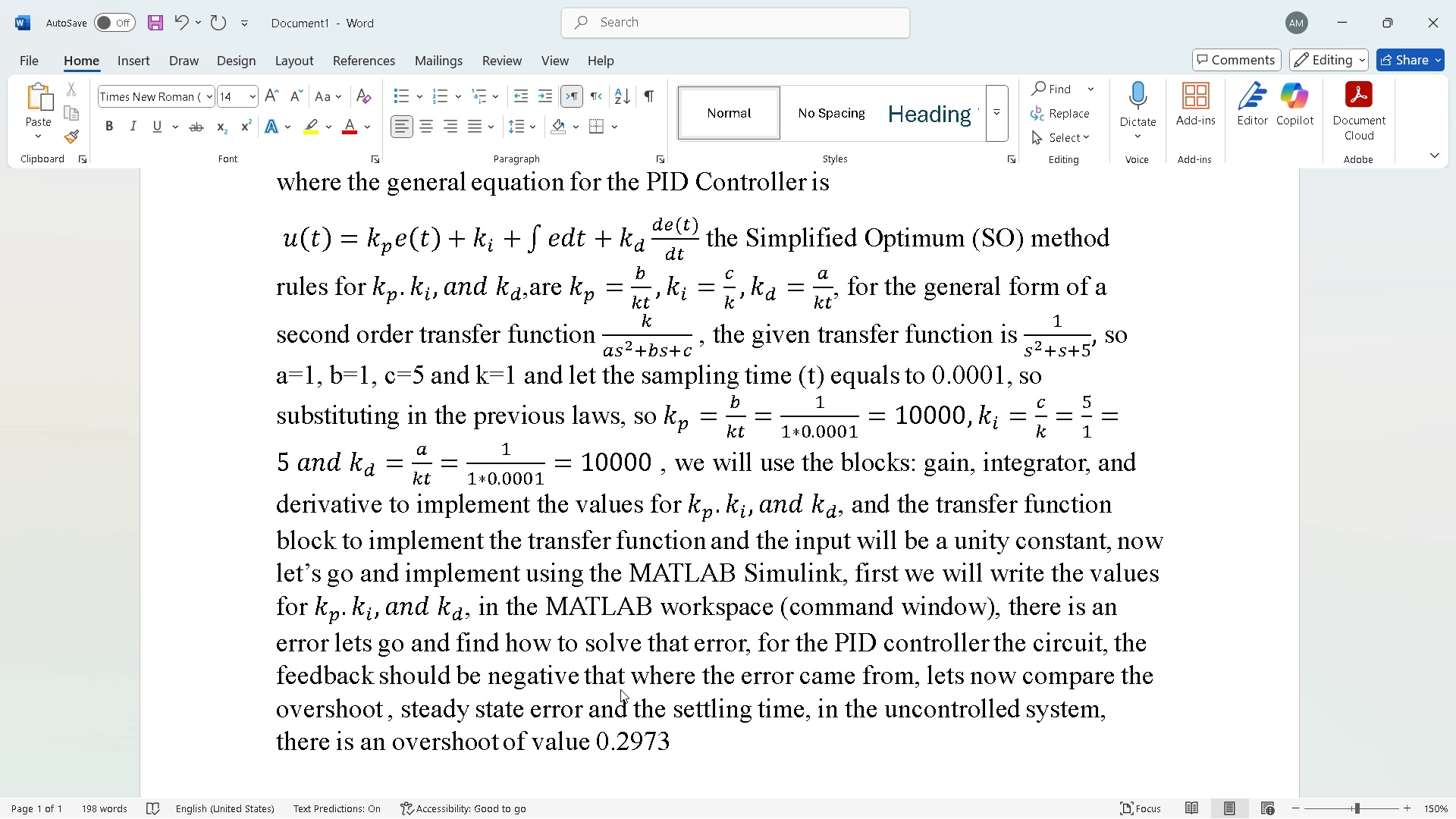 
key(NumpadSubtract)
 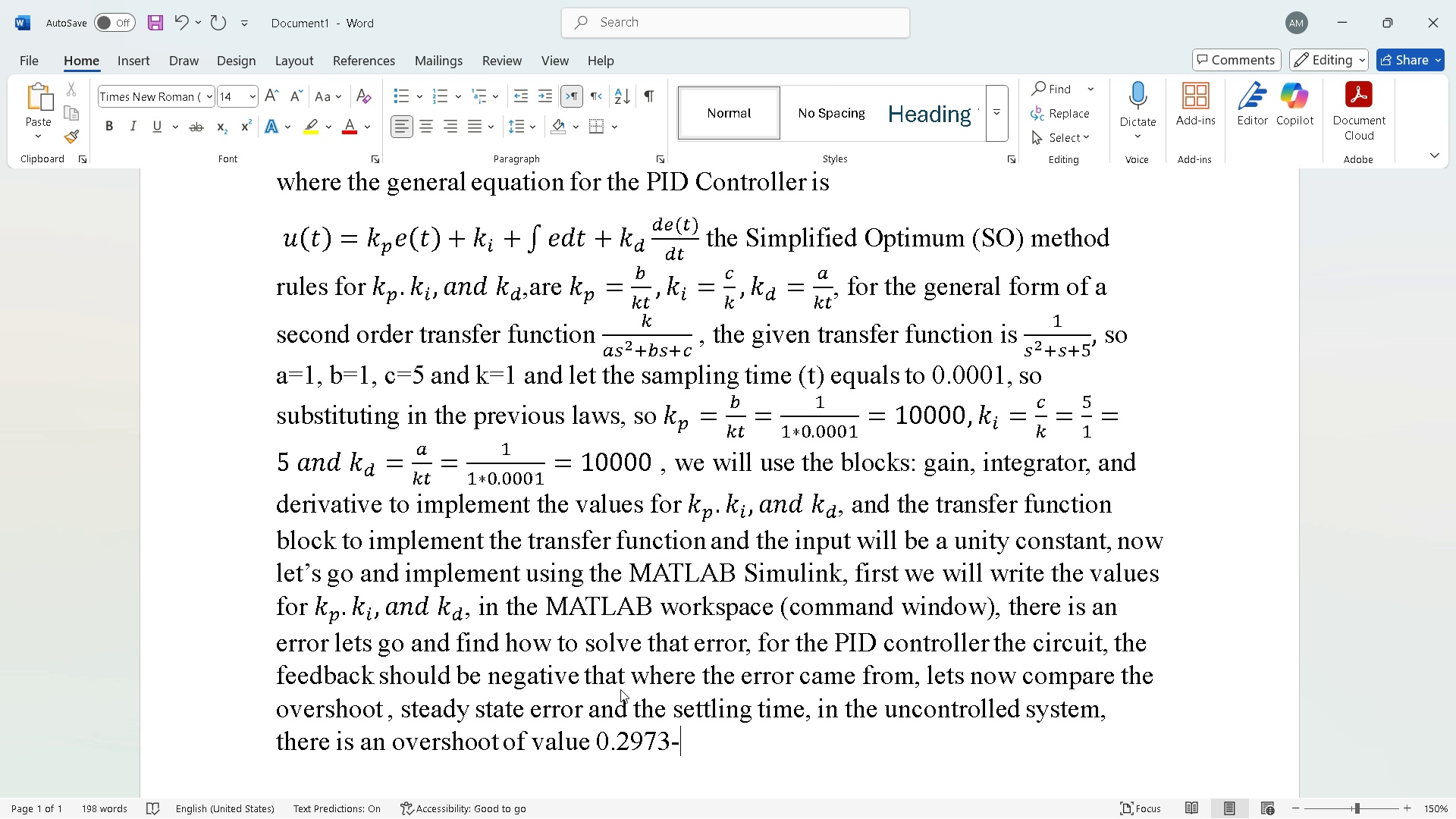 
key(Numpad0)
 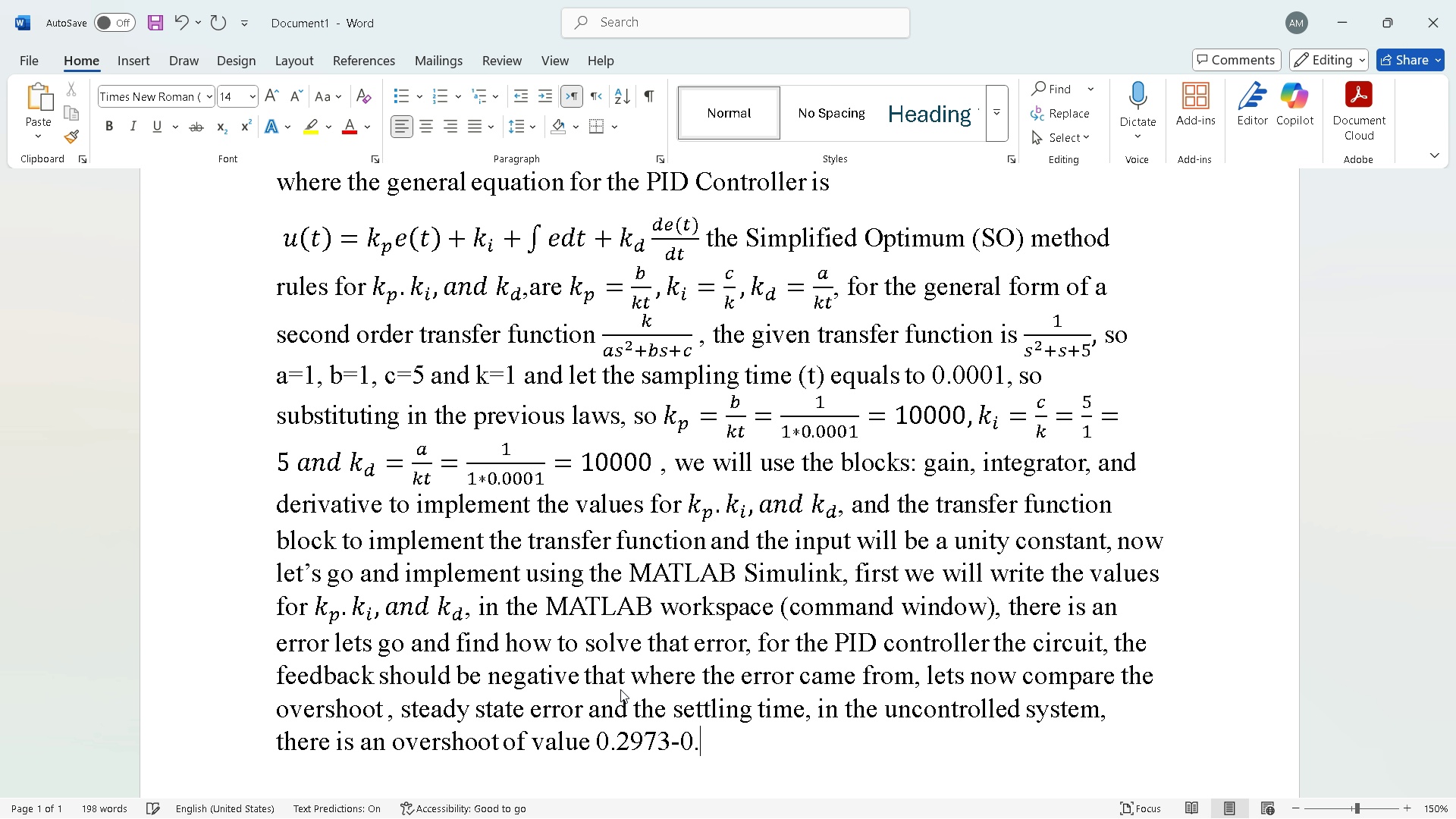 
key(NumpadDecimal)
 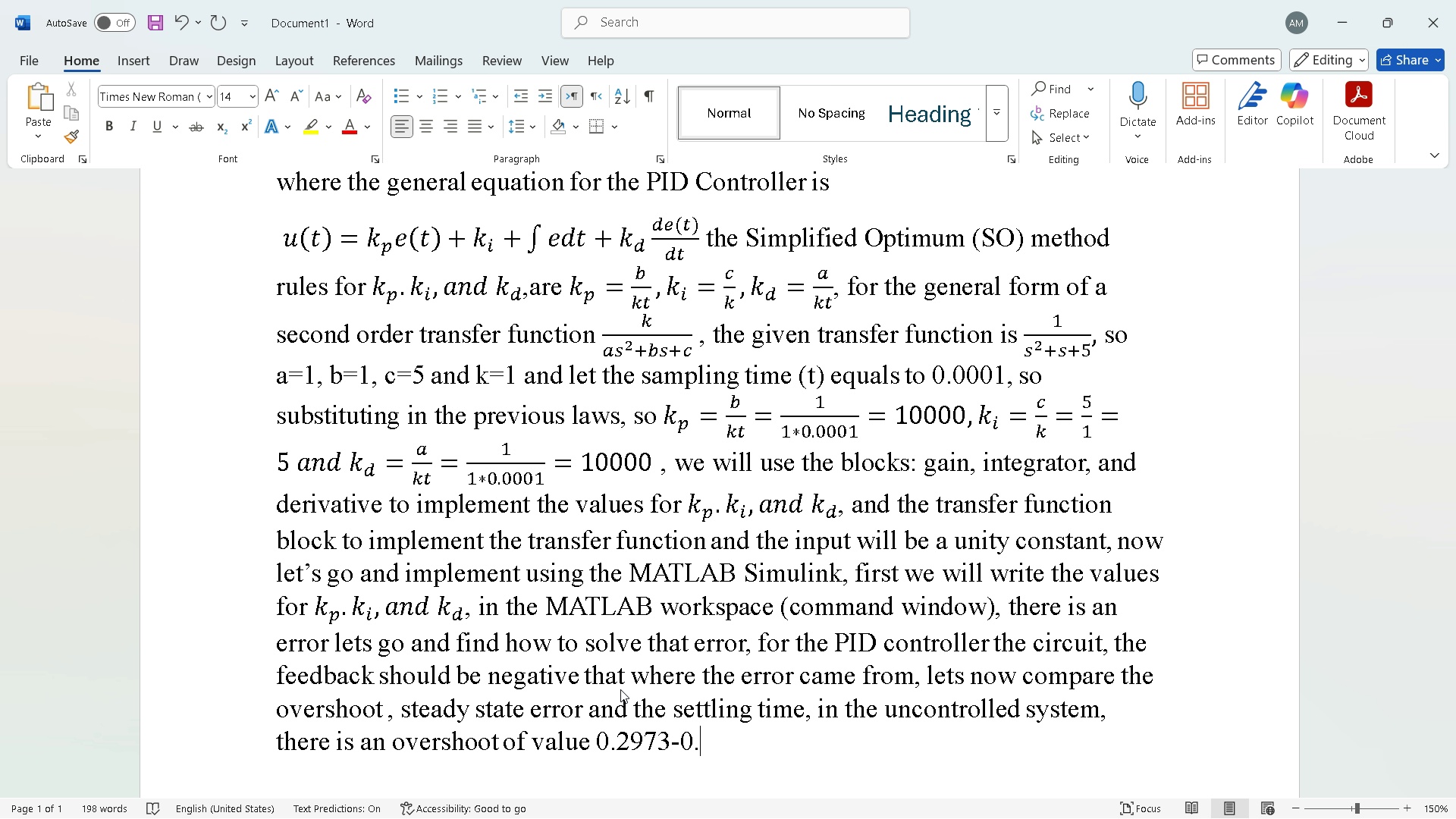 
key(Numpad2)
 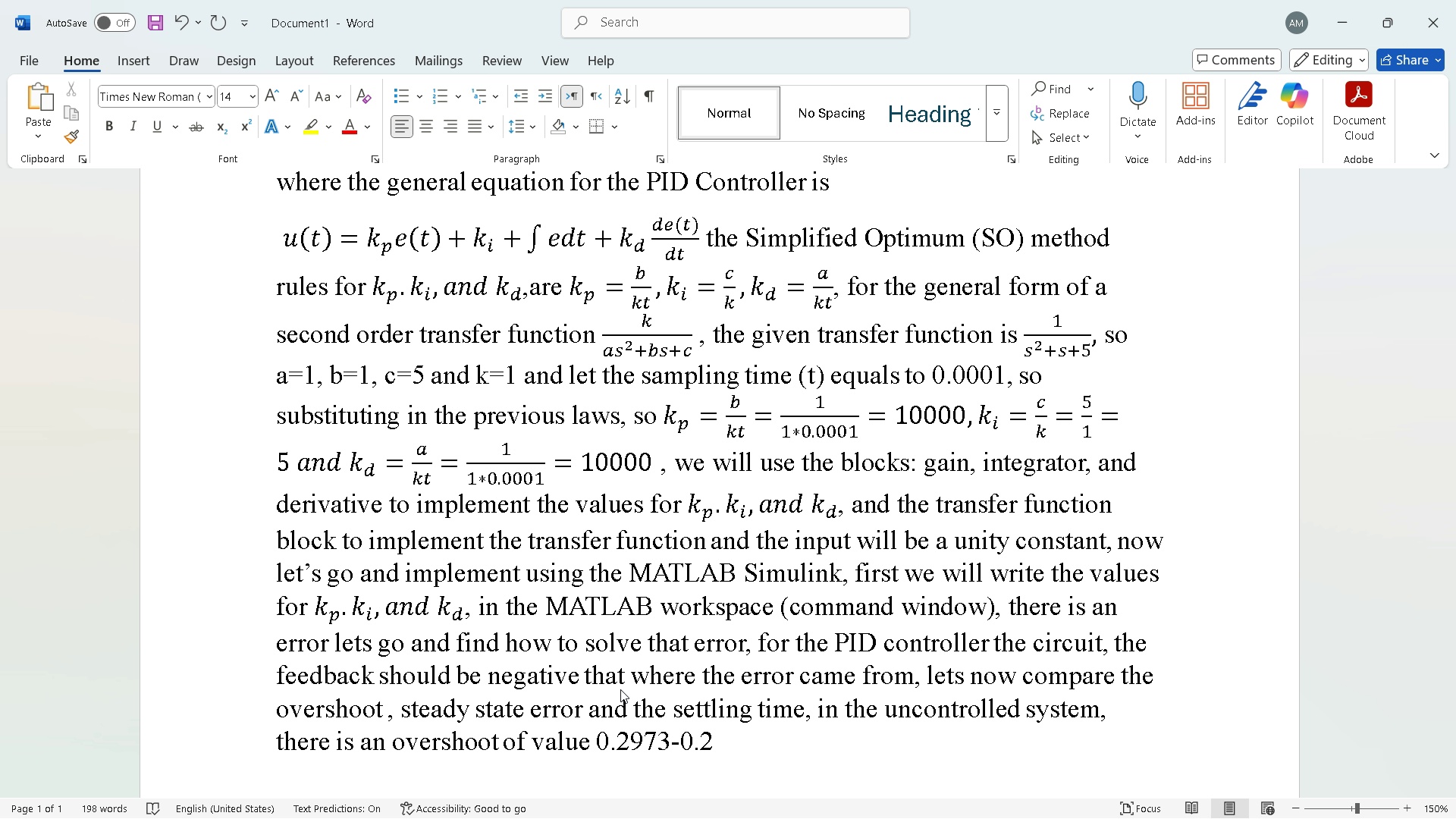 
wait(5.12)
 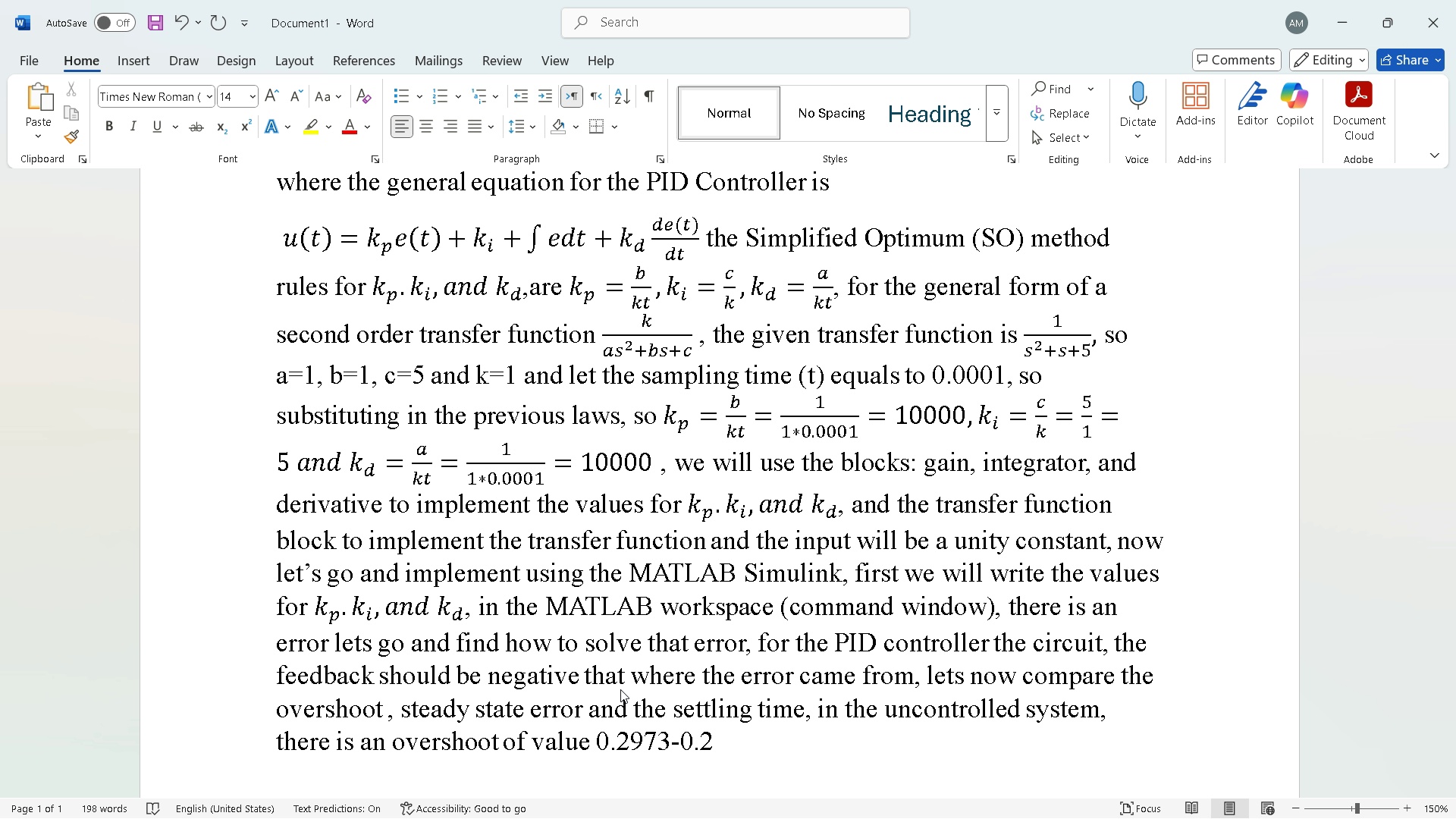 
type(=0.0973 there a steady state error with value 1-0.2=0.8 and there is a st)
key(Backspace)
type(ettling time befort)
key(Backspace)
type(e the output becomes steady at 0.2)
 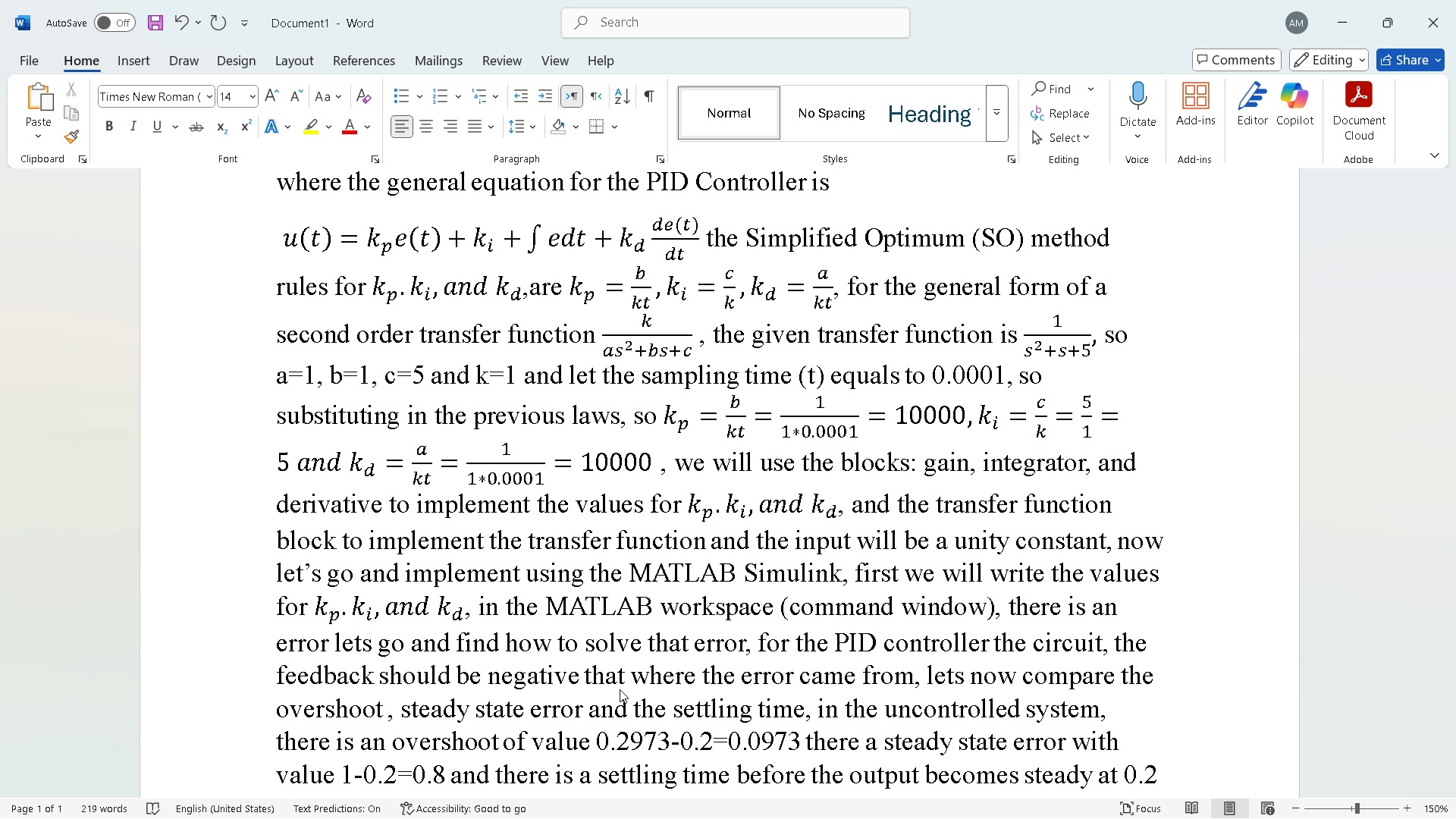 
key(Enter)
 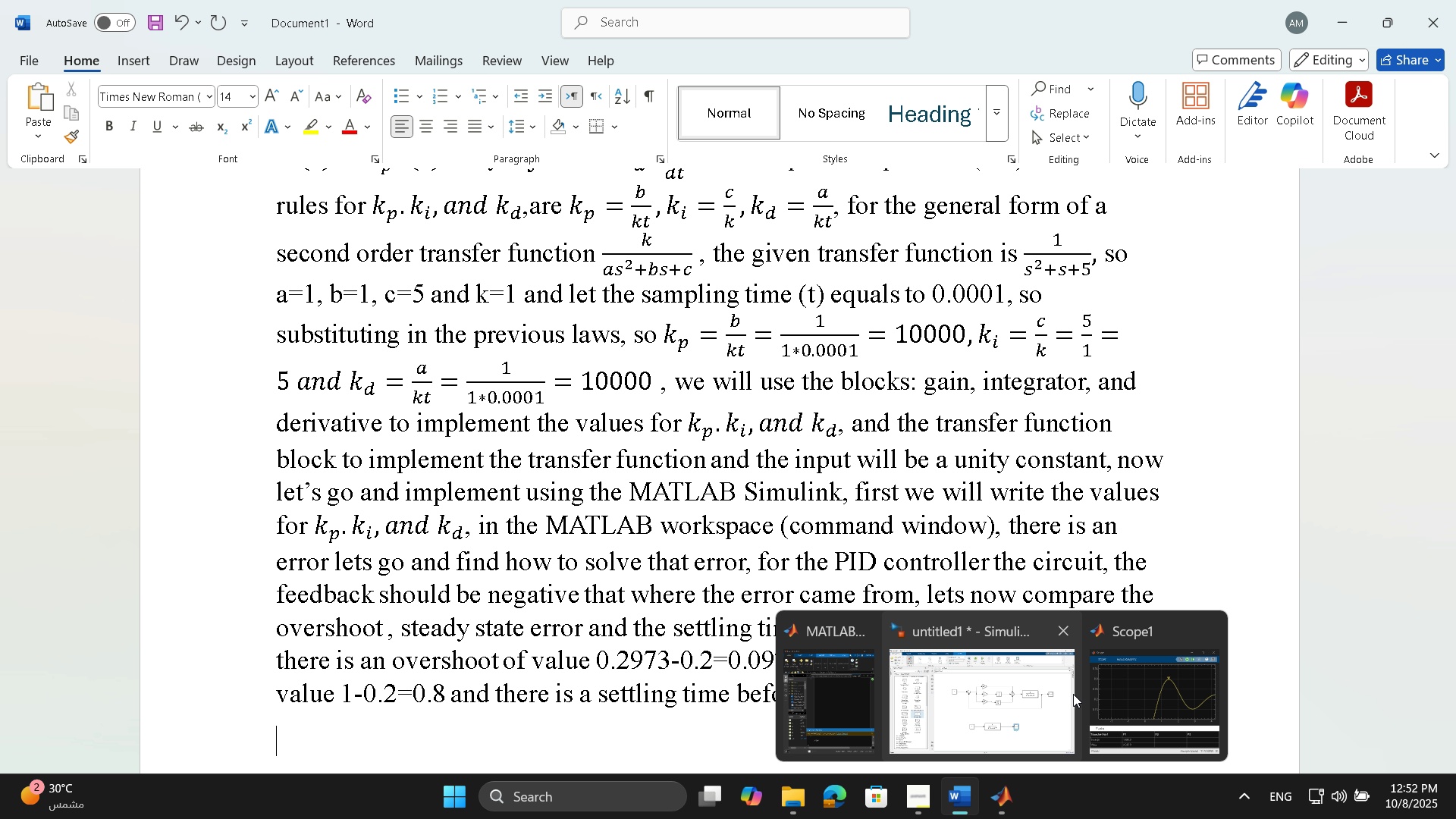 
wait(6.5)
 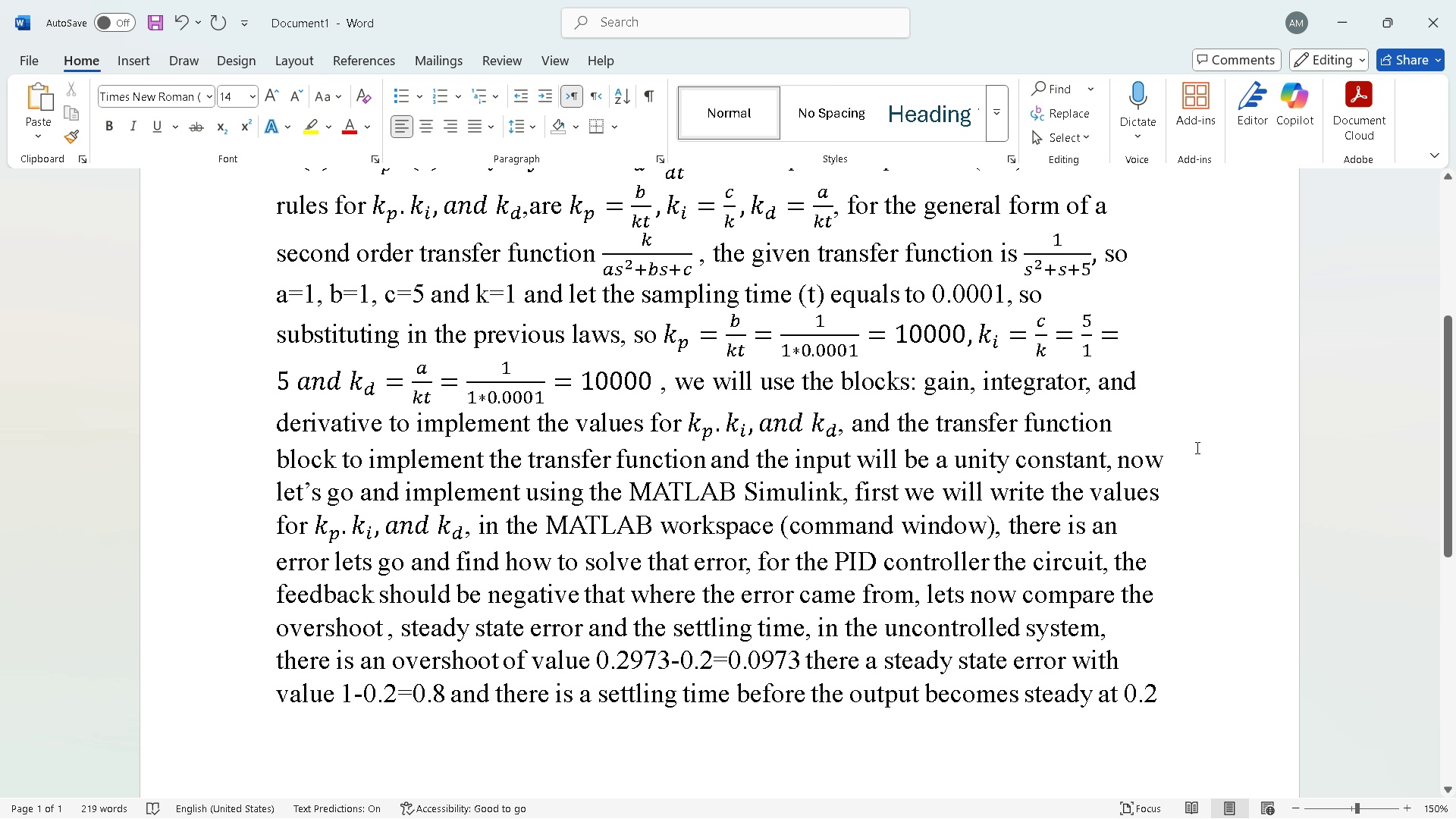 
left_click([1157, 716])
 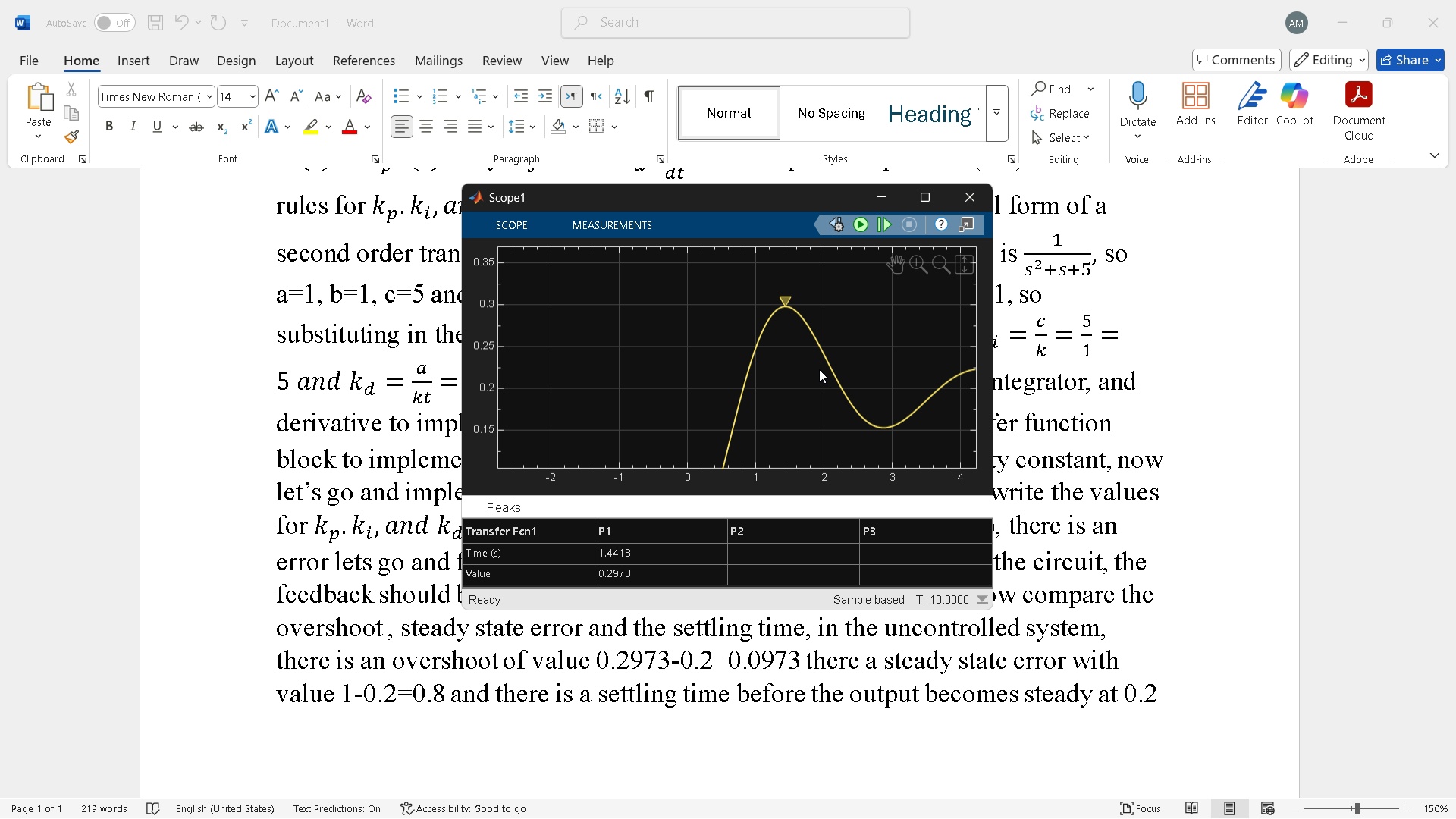 
scroll: coordinate [827, 405], scroll_direction: down, amount: 14.0
 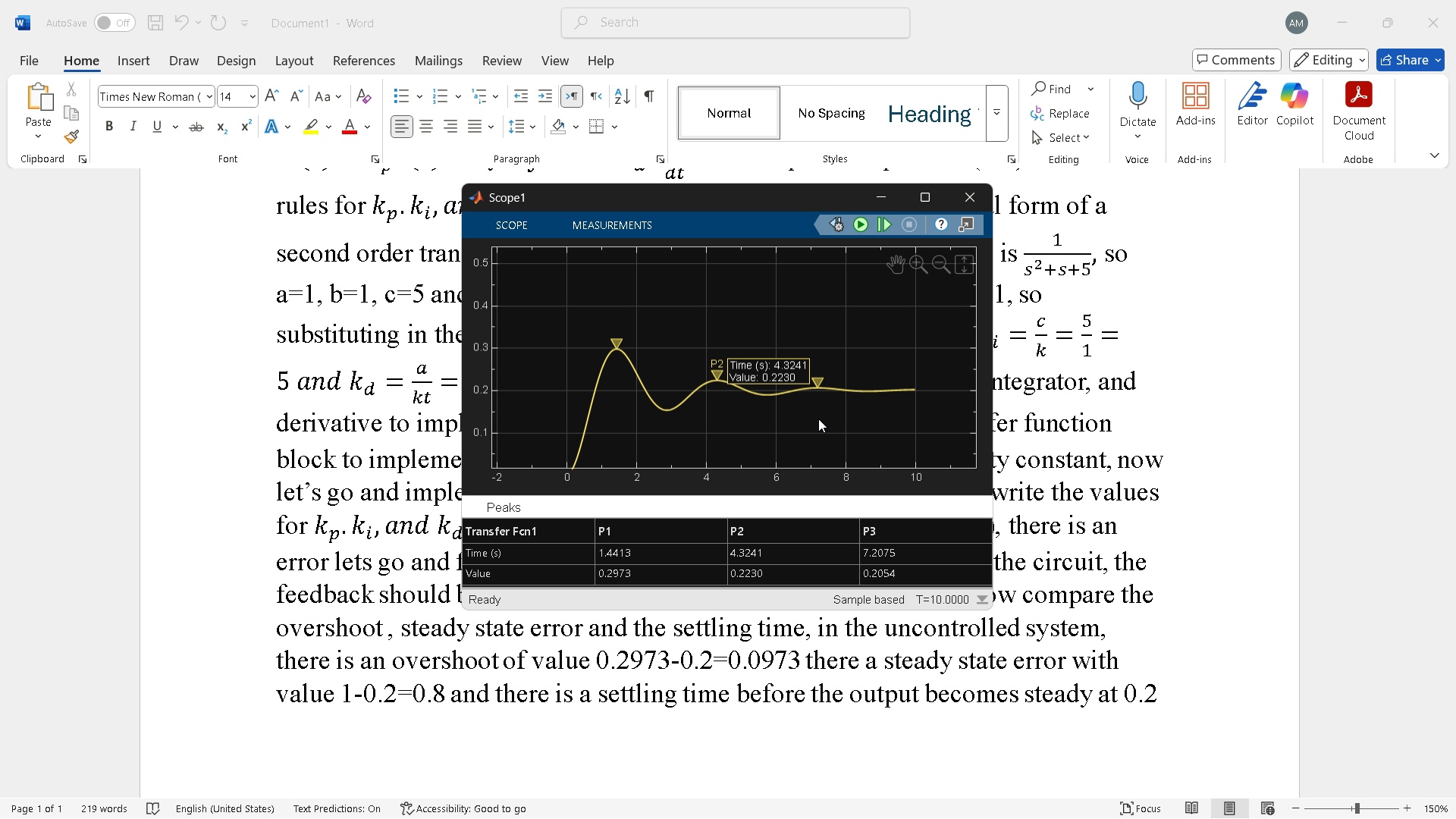 
wait(8.71)
 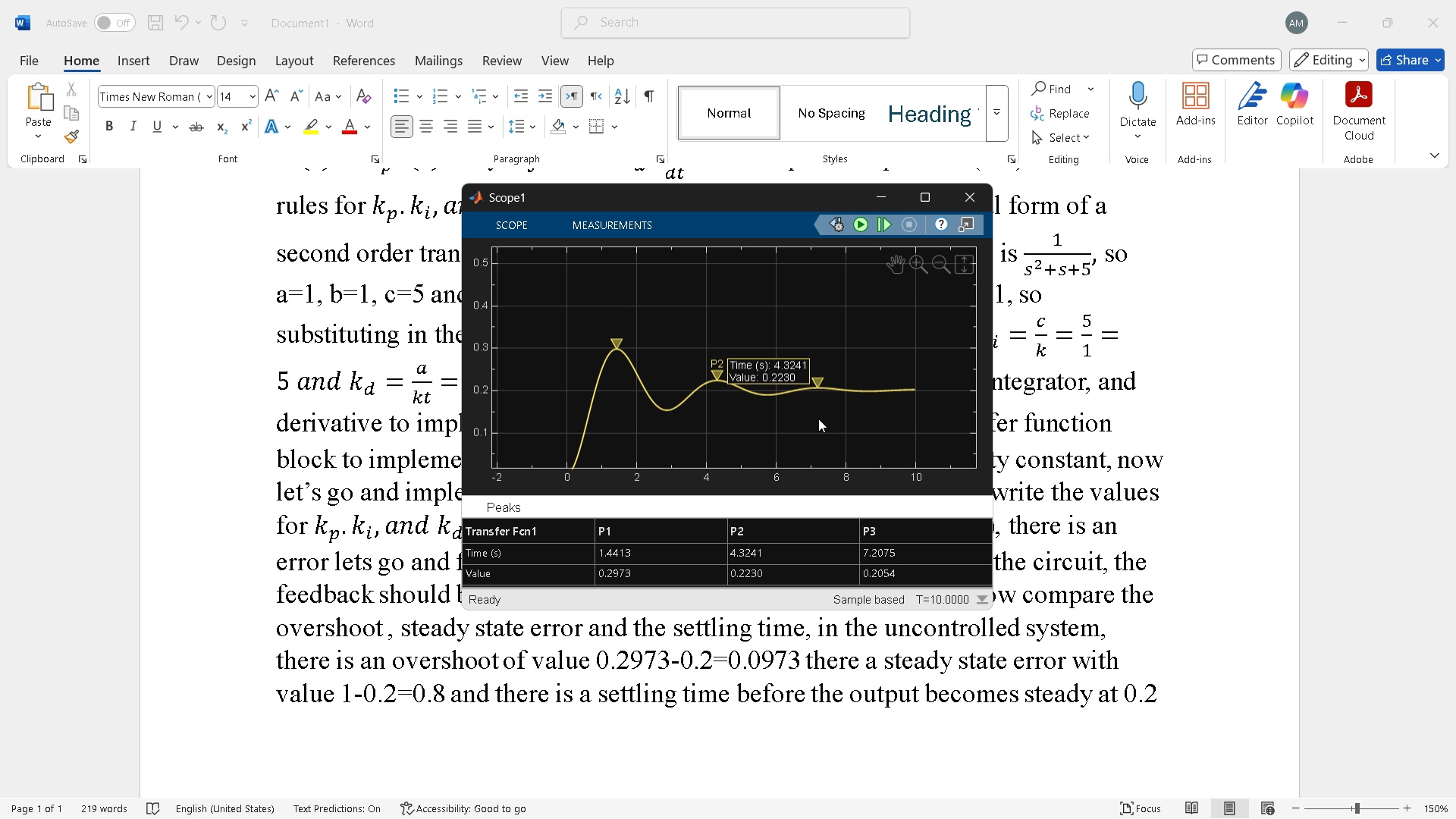 
left_click([874, 201])
 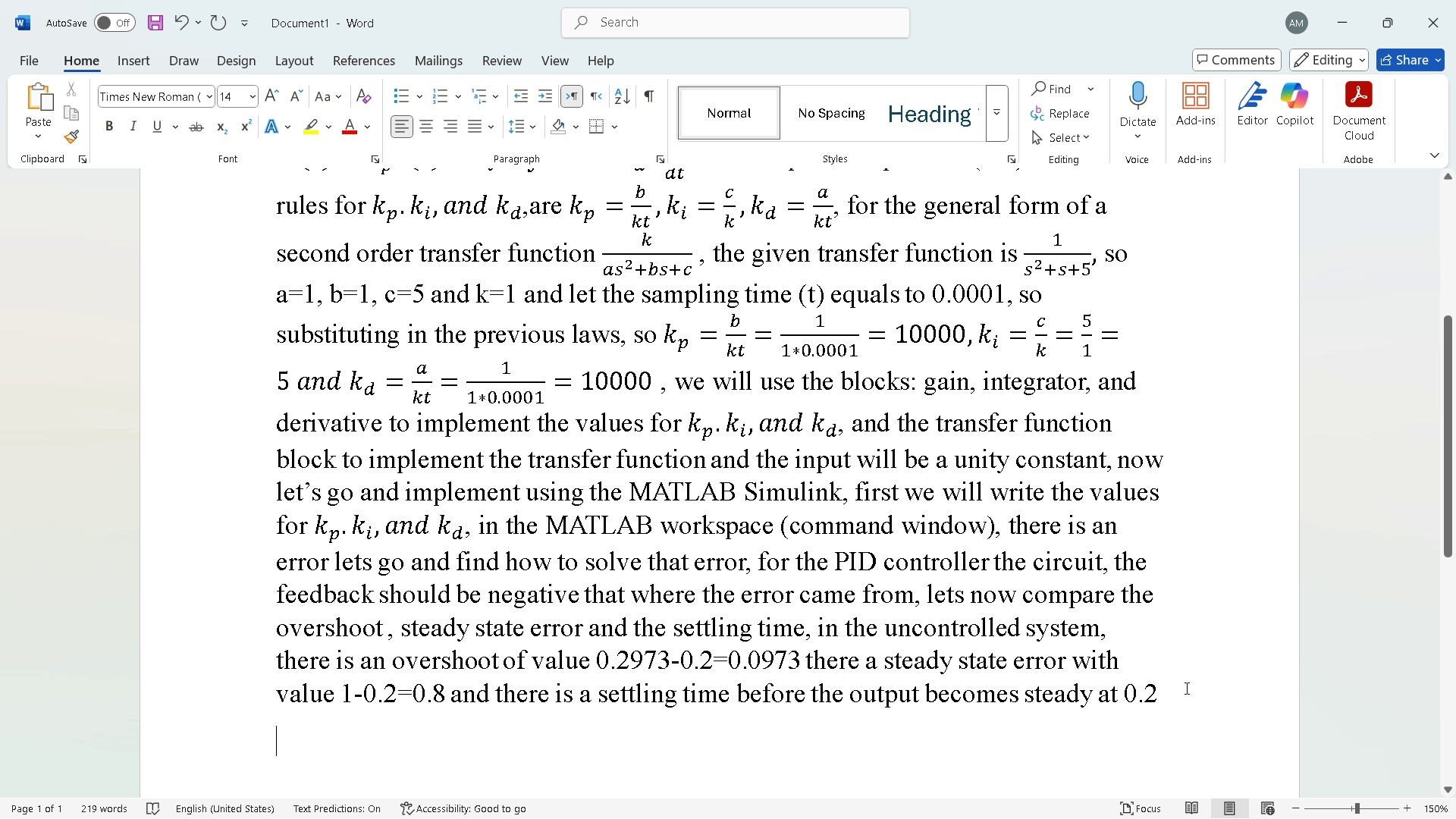 
left_click([1182, 688])
 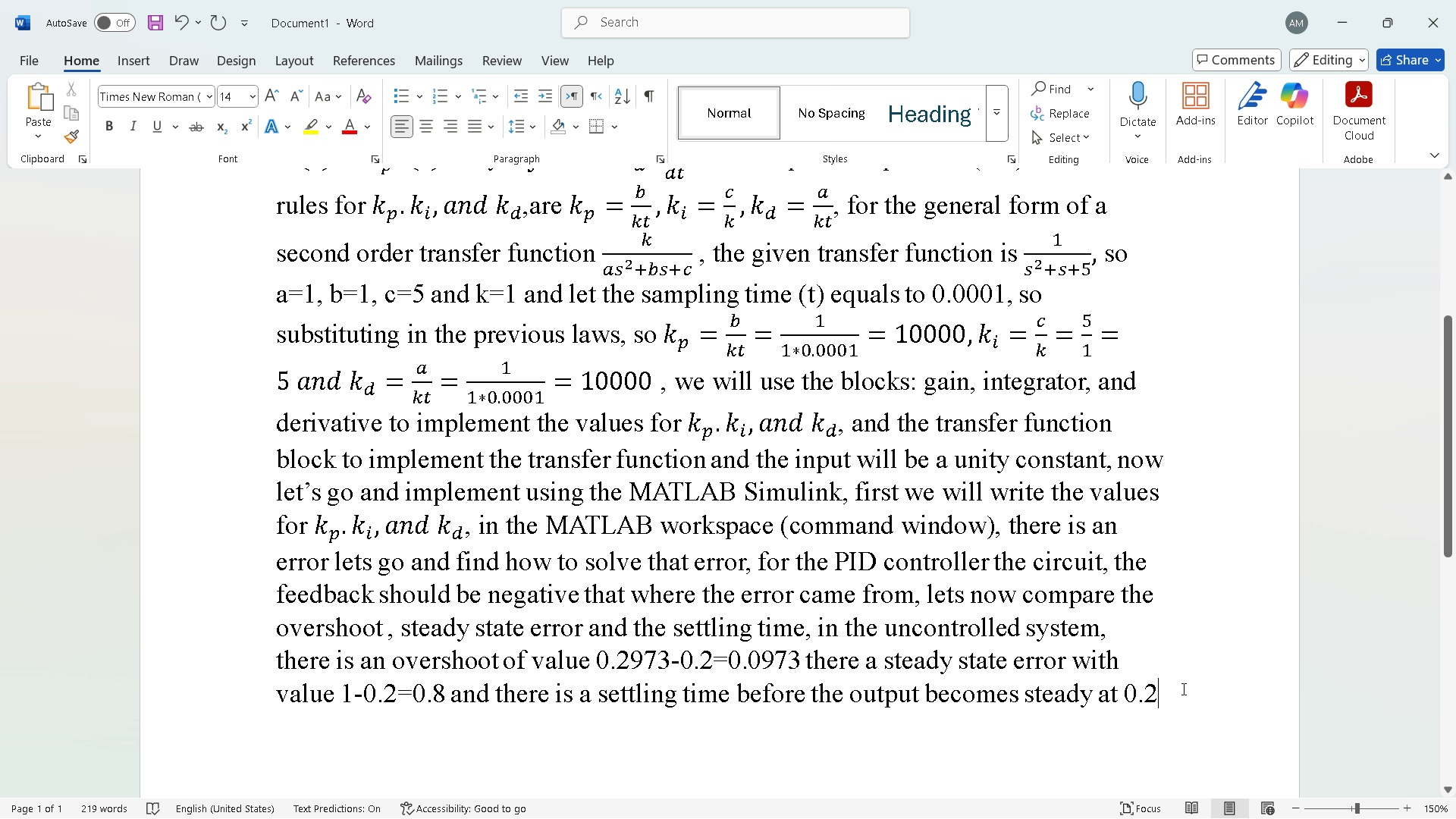 
type( )
key(Backspace)
type(, now lets see the conto)
key(Backspace)
type(rolled system, )
 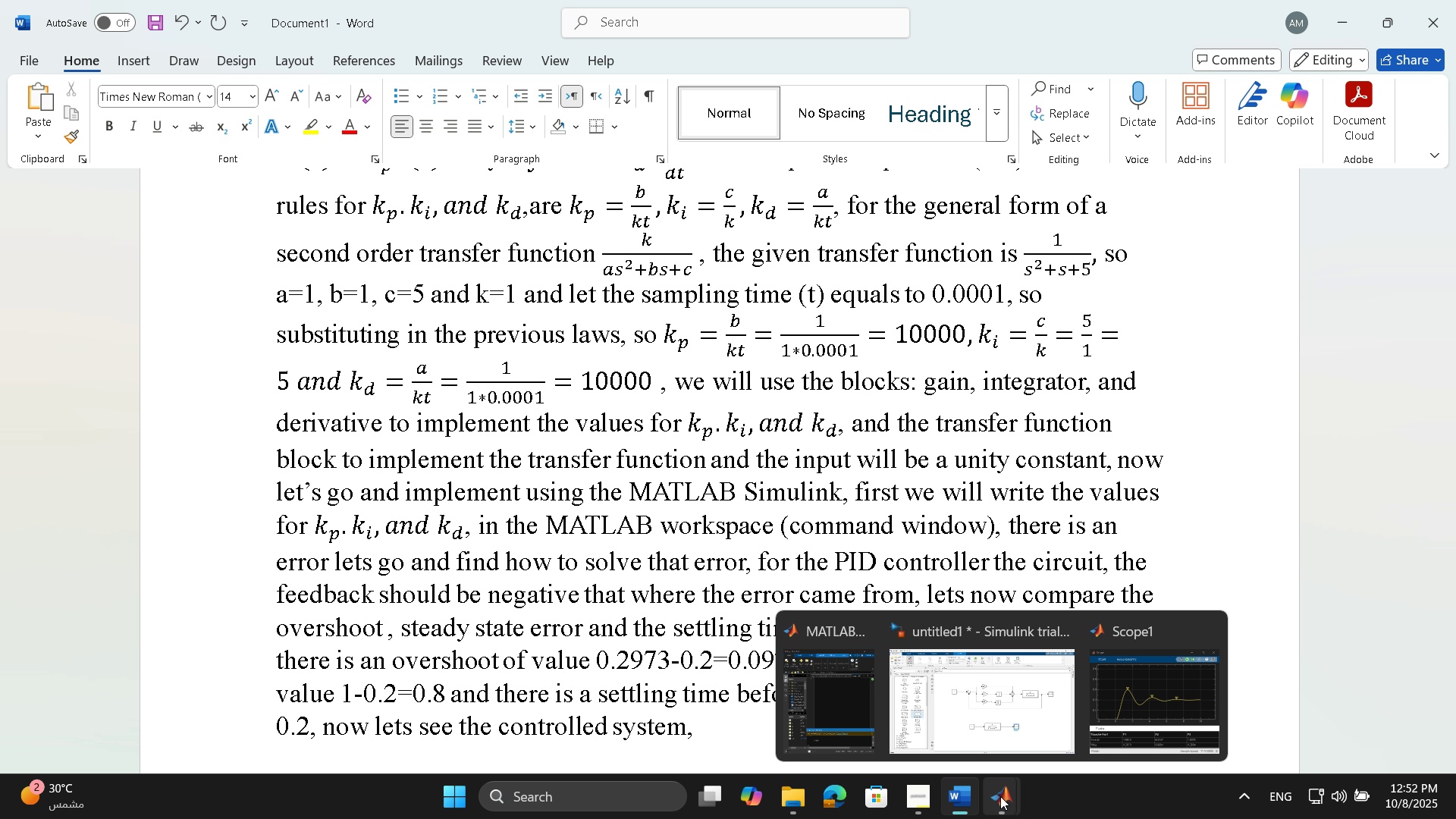 
wait(5.61)
 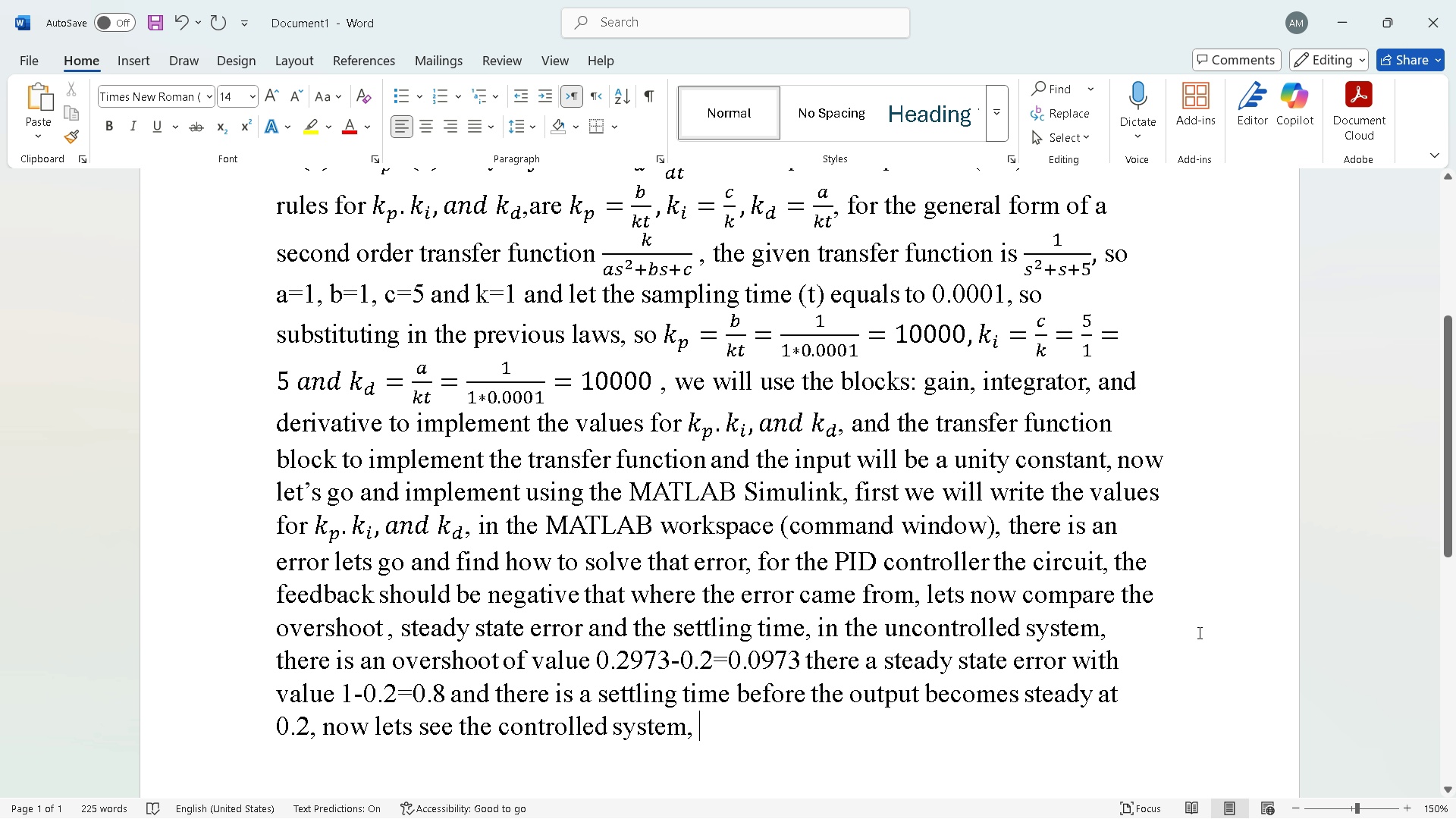 
left_click([1025, 713])
 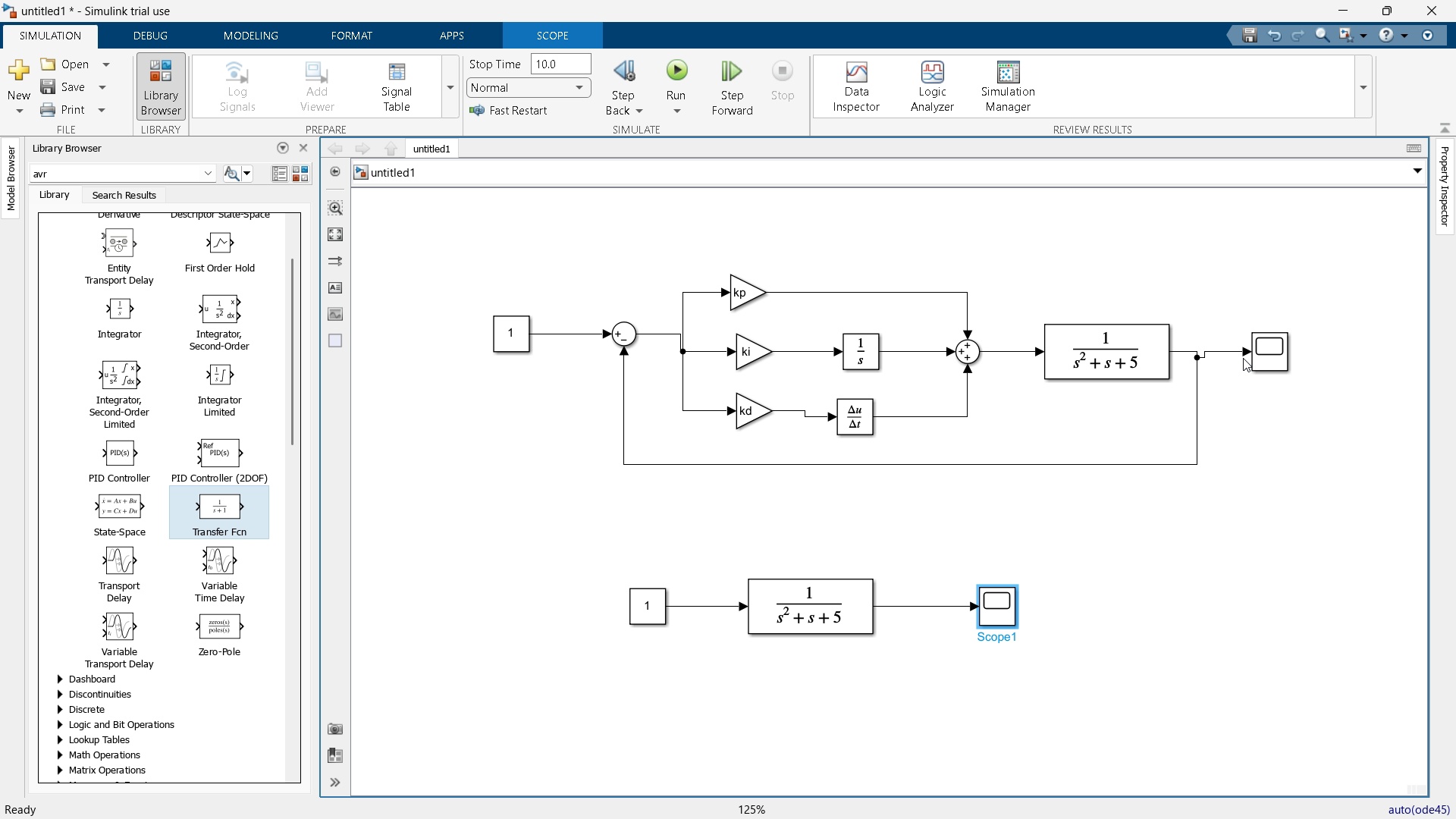 
double_click([1258, 352])
 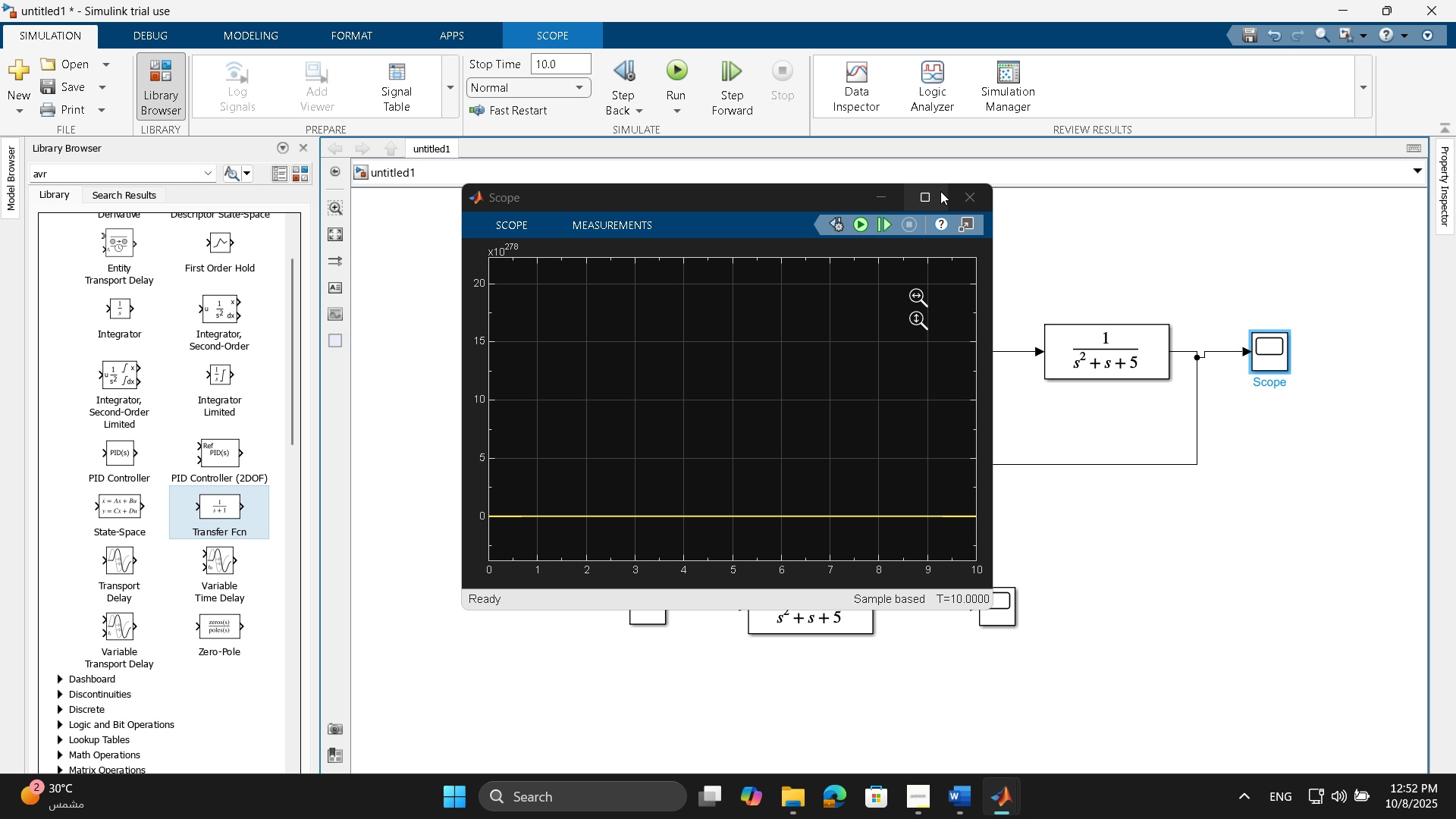 
left_click([968, 203])
 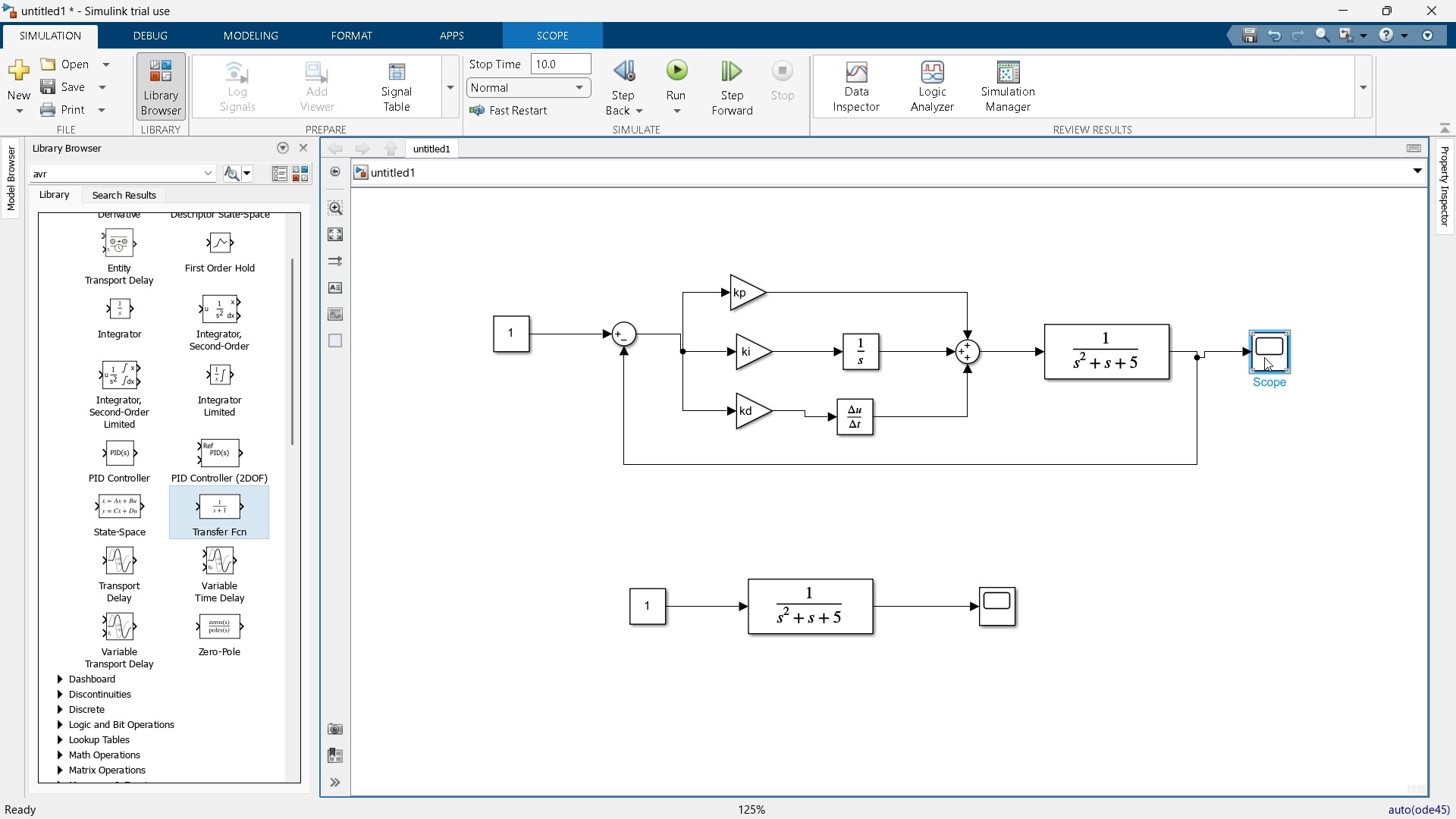 
double_click([1265, 357])
 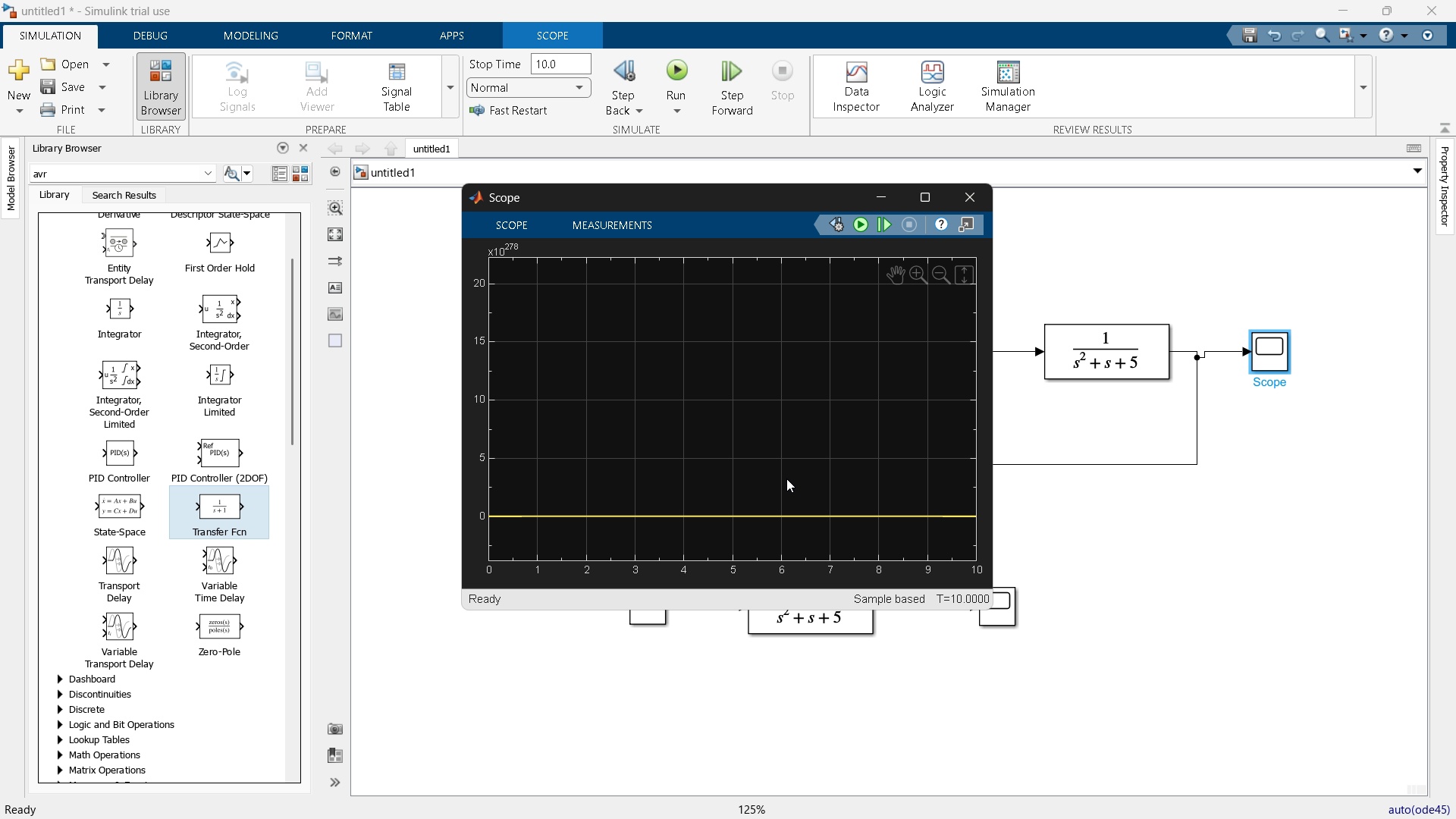 
scroll: coordinate [714, 397], scroll_direction: up, amount: 69.0
 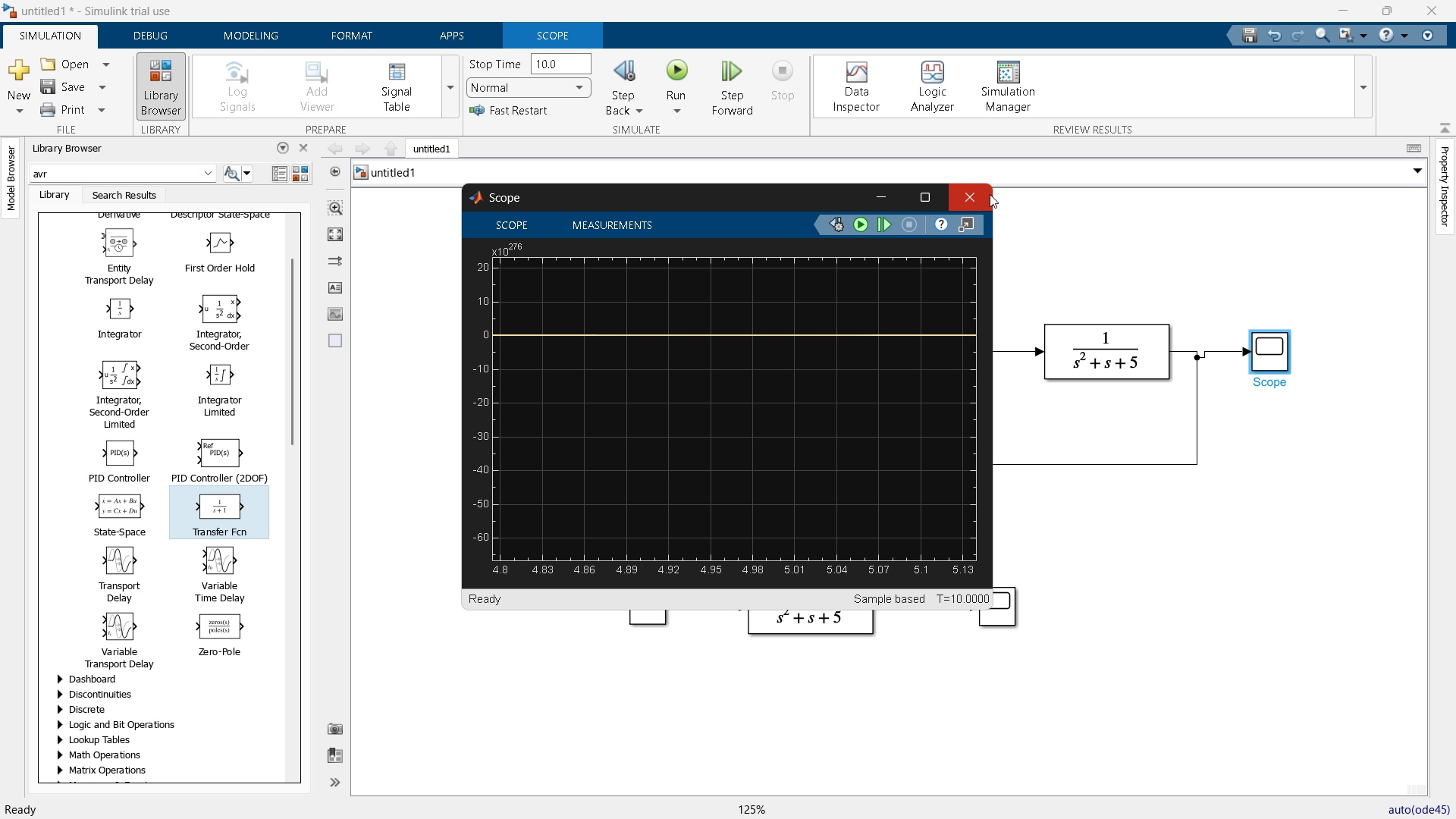 
left_click([984, 195])
 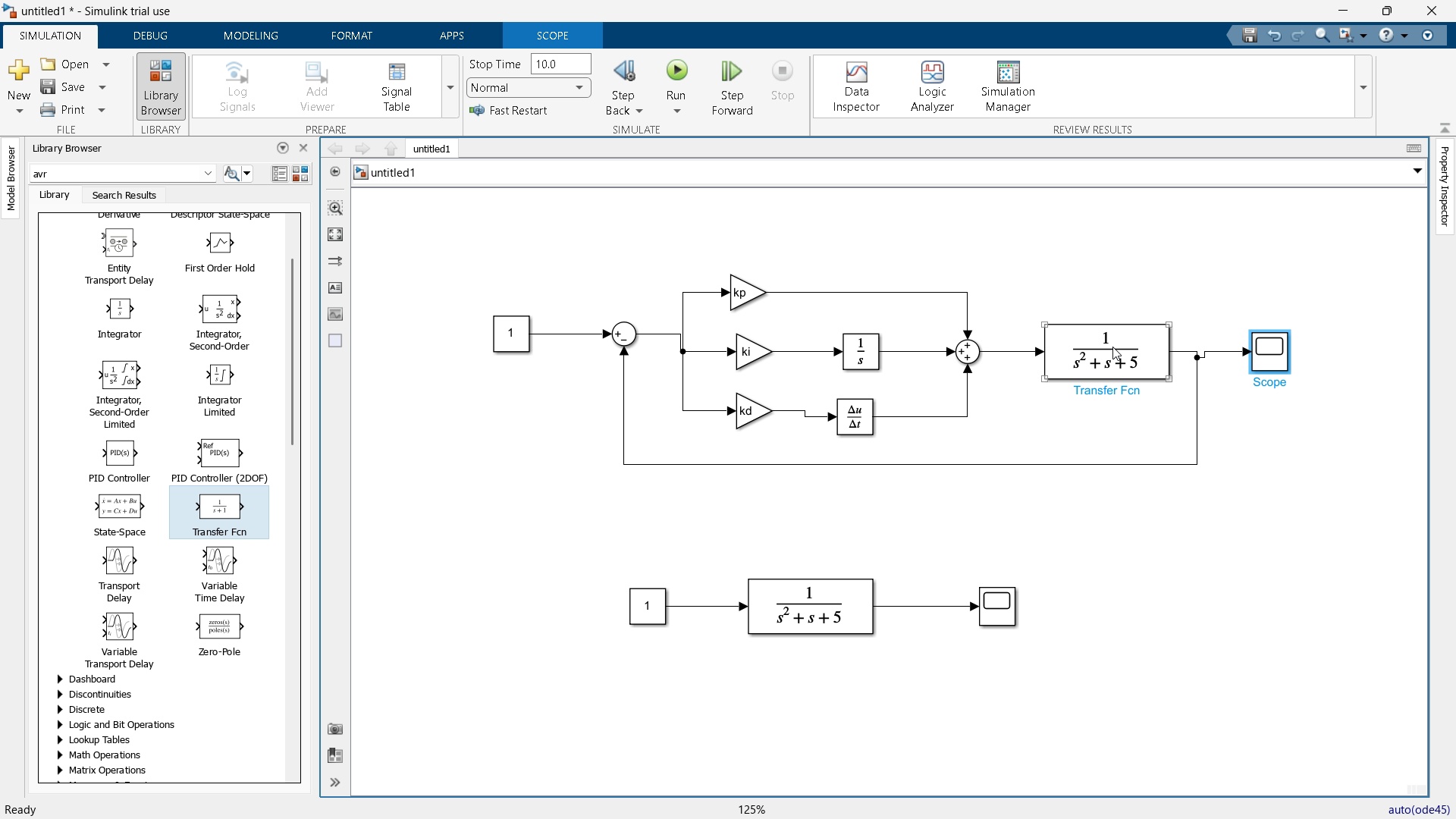 
wait(16.41)
 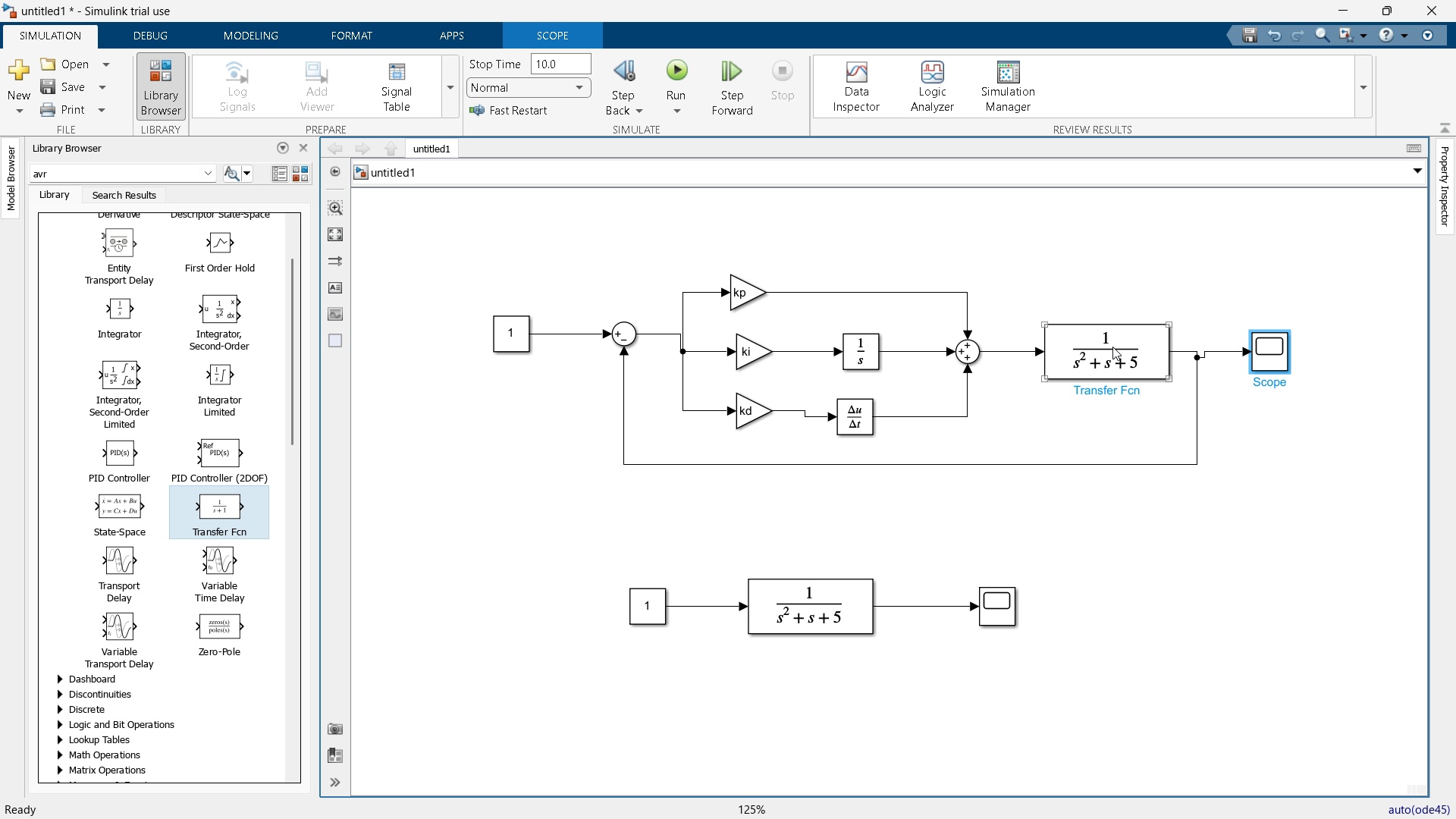 
left_click([683, 71])
 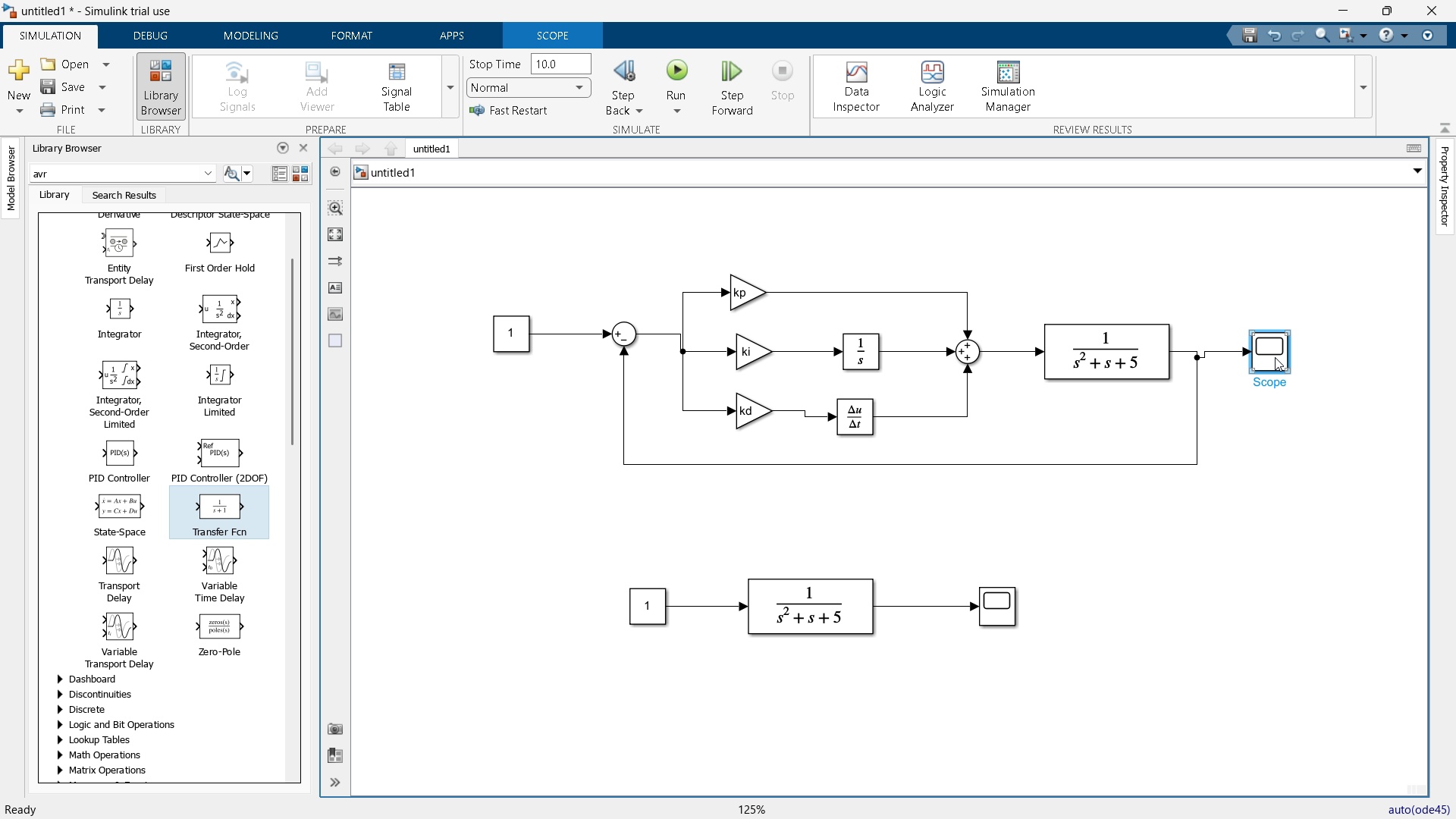 
double_click([1275, 357])
 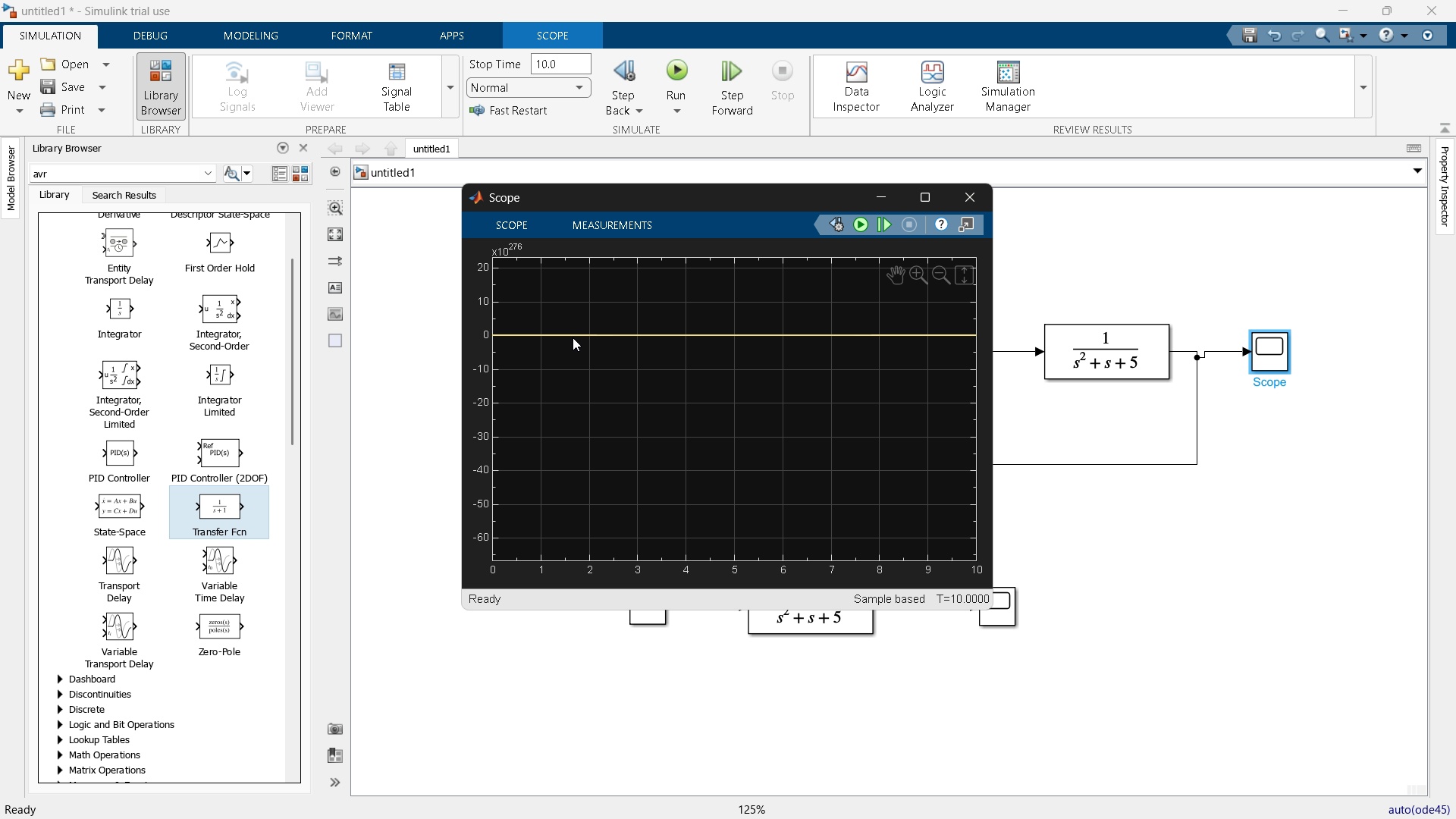 
scroll: coordinate [706, 456], scroll_direction: up, amount: 58.0
 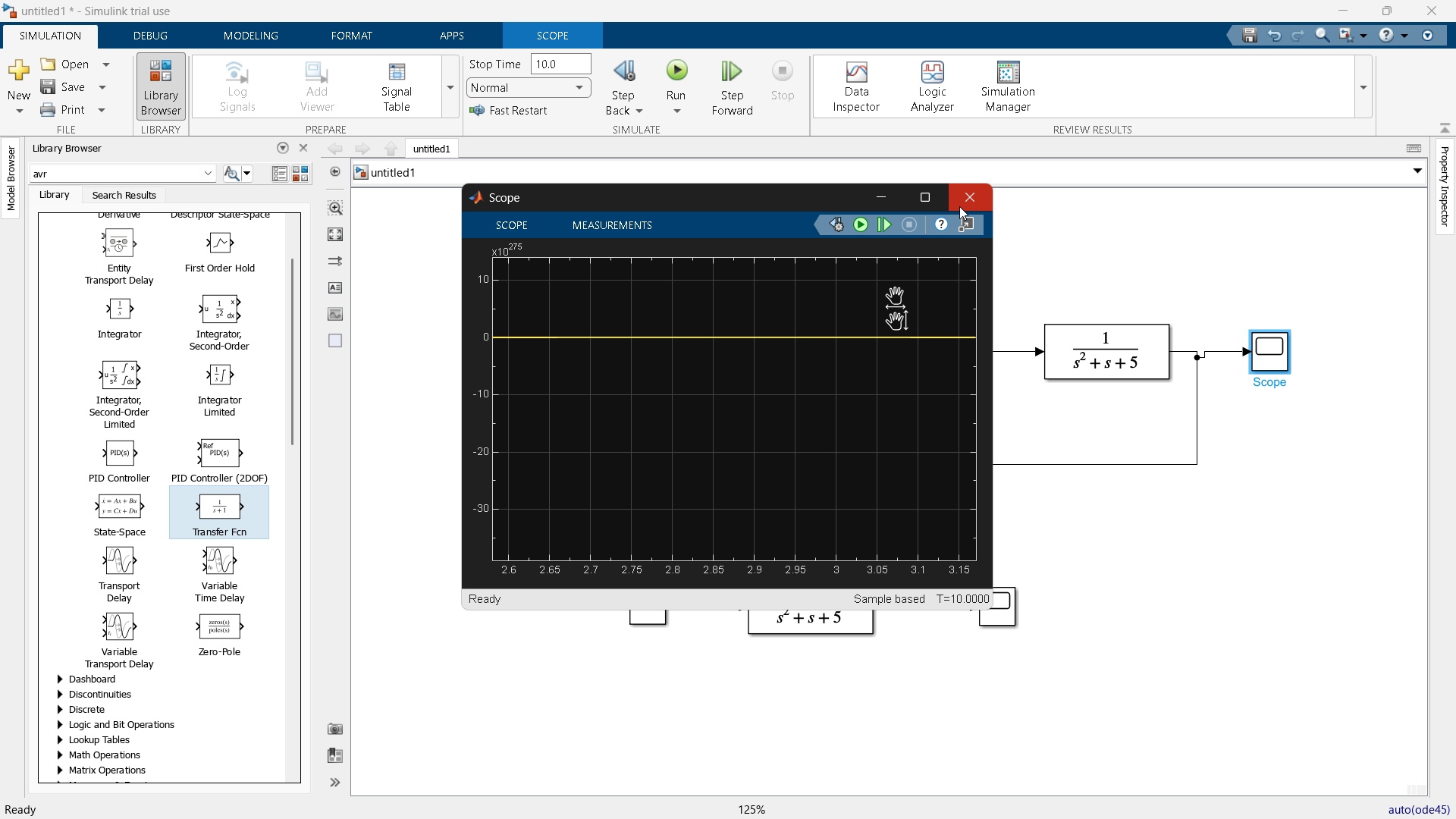 
left_click([959, 206])
 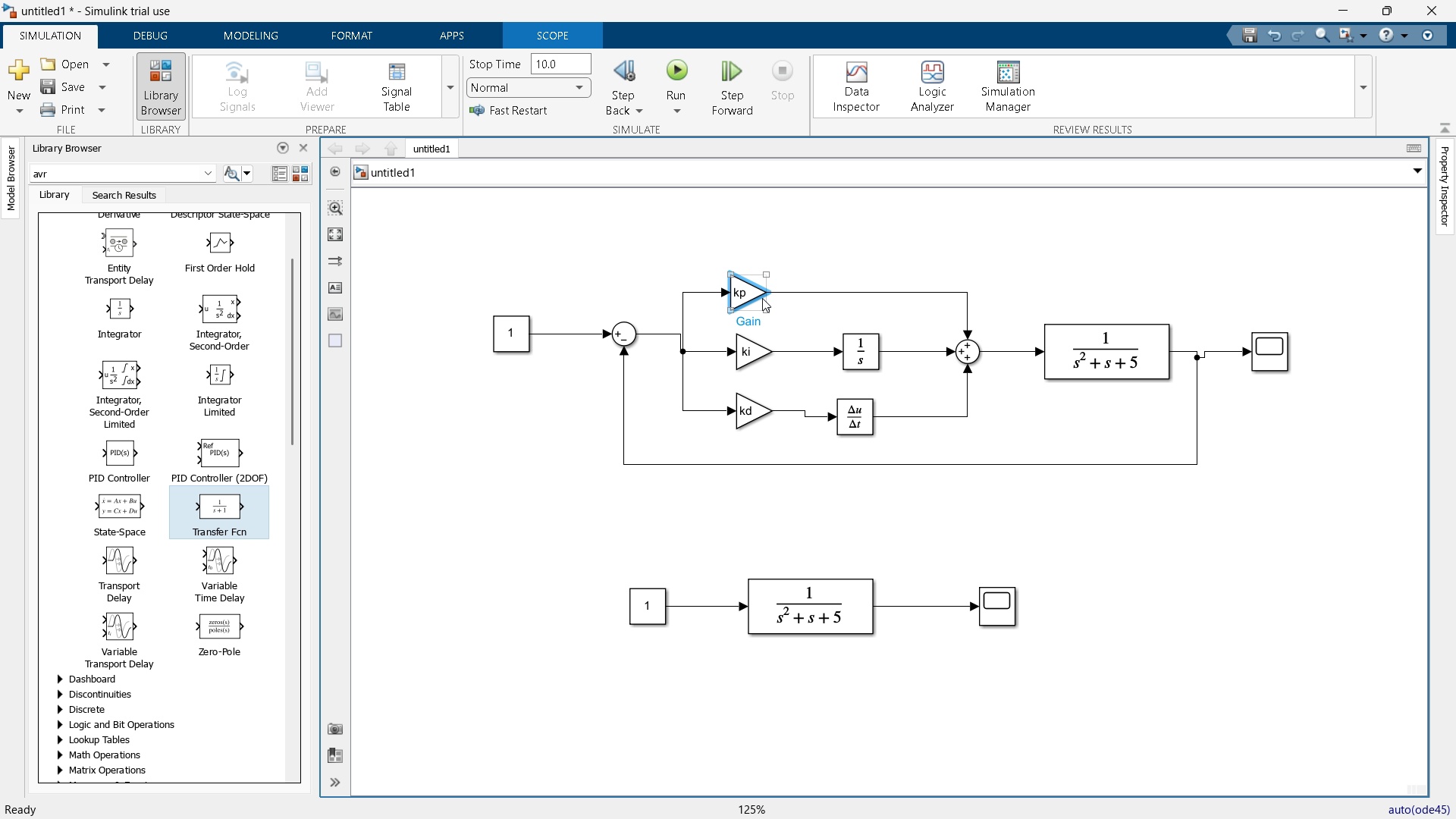 
double_click([762, 298])
 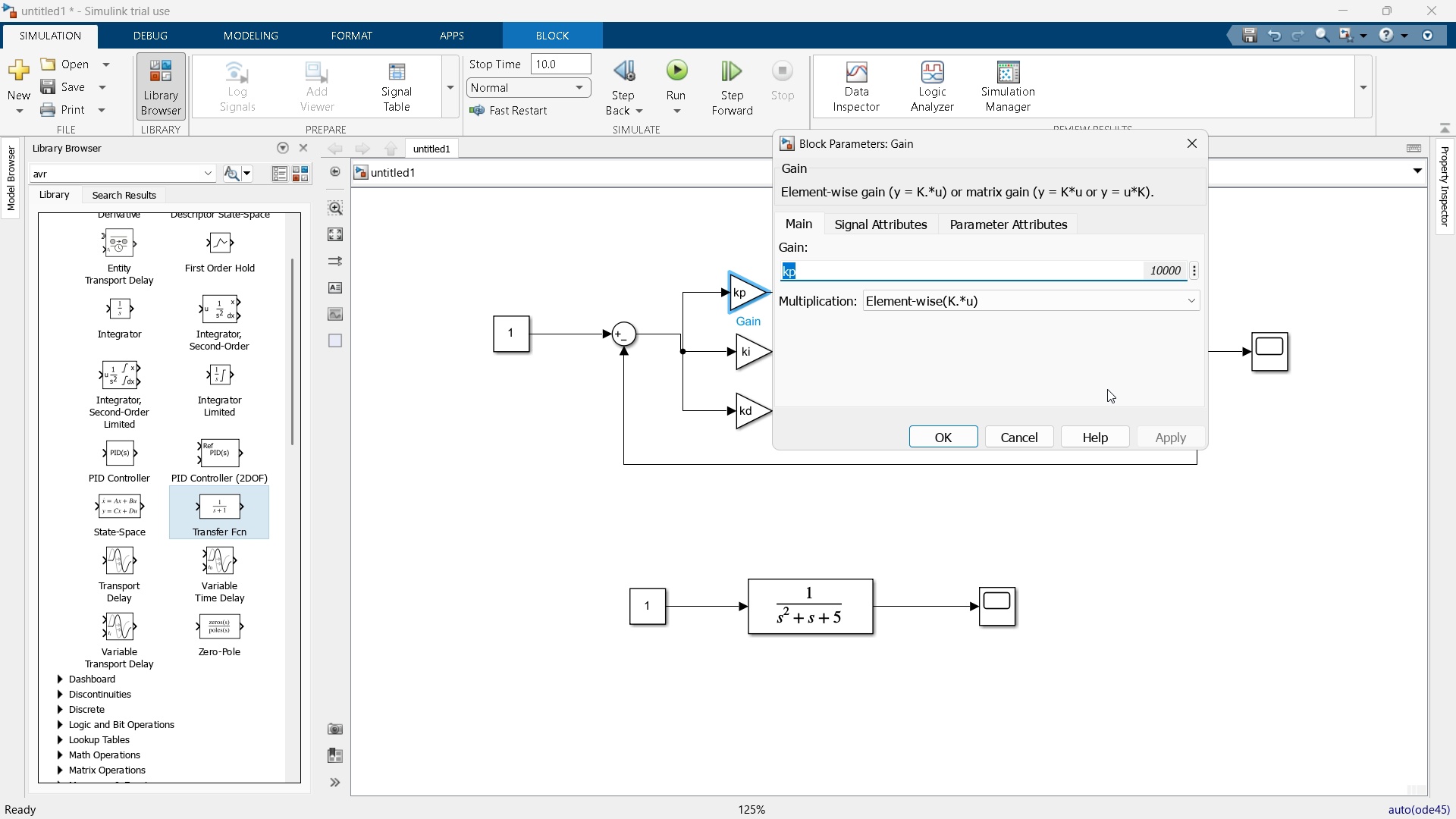 
left_click([954, 442])
 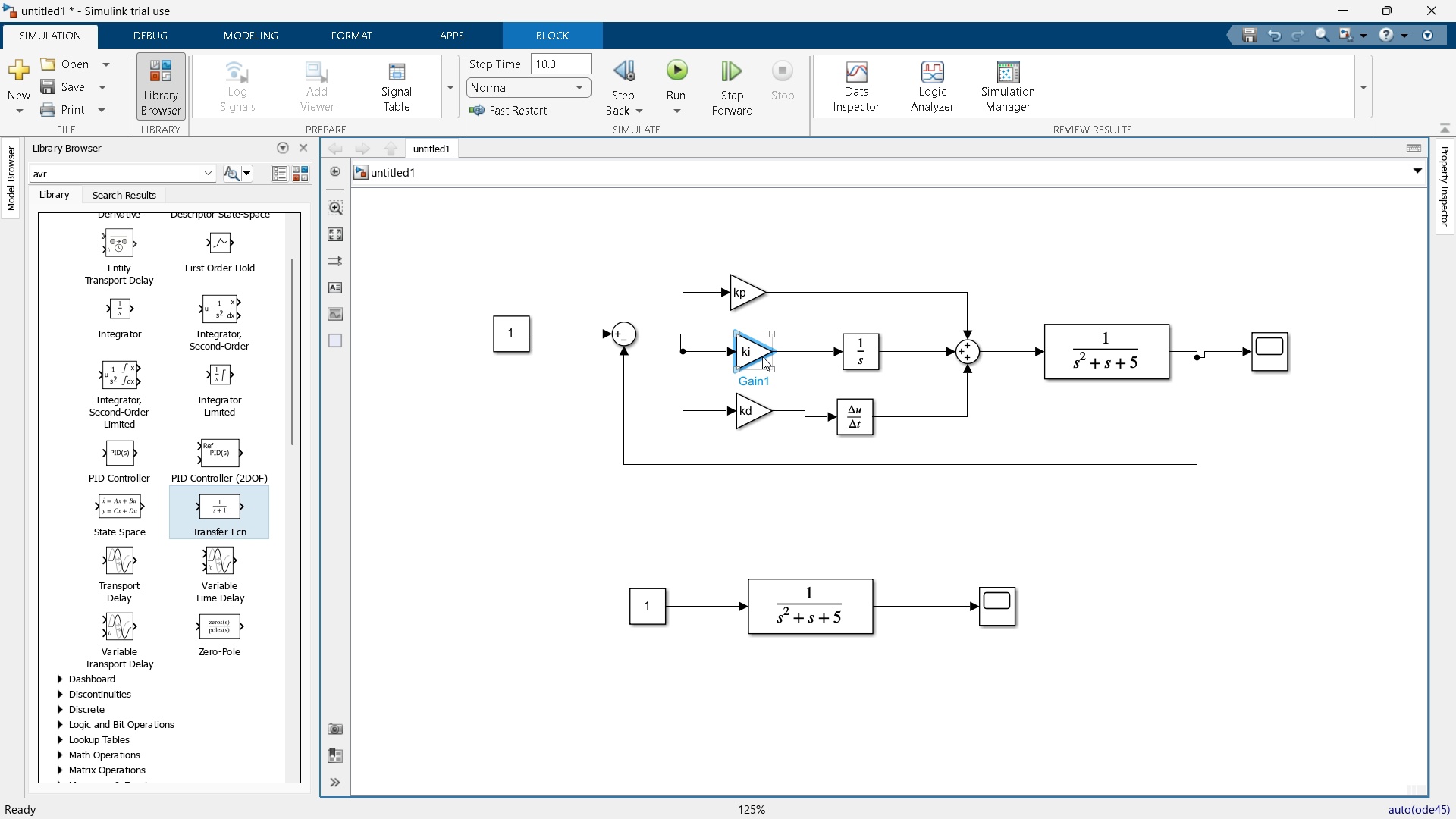 
double_click([762, 356])
 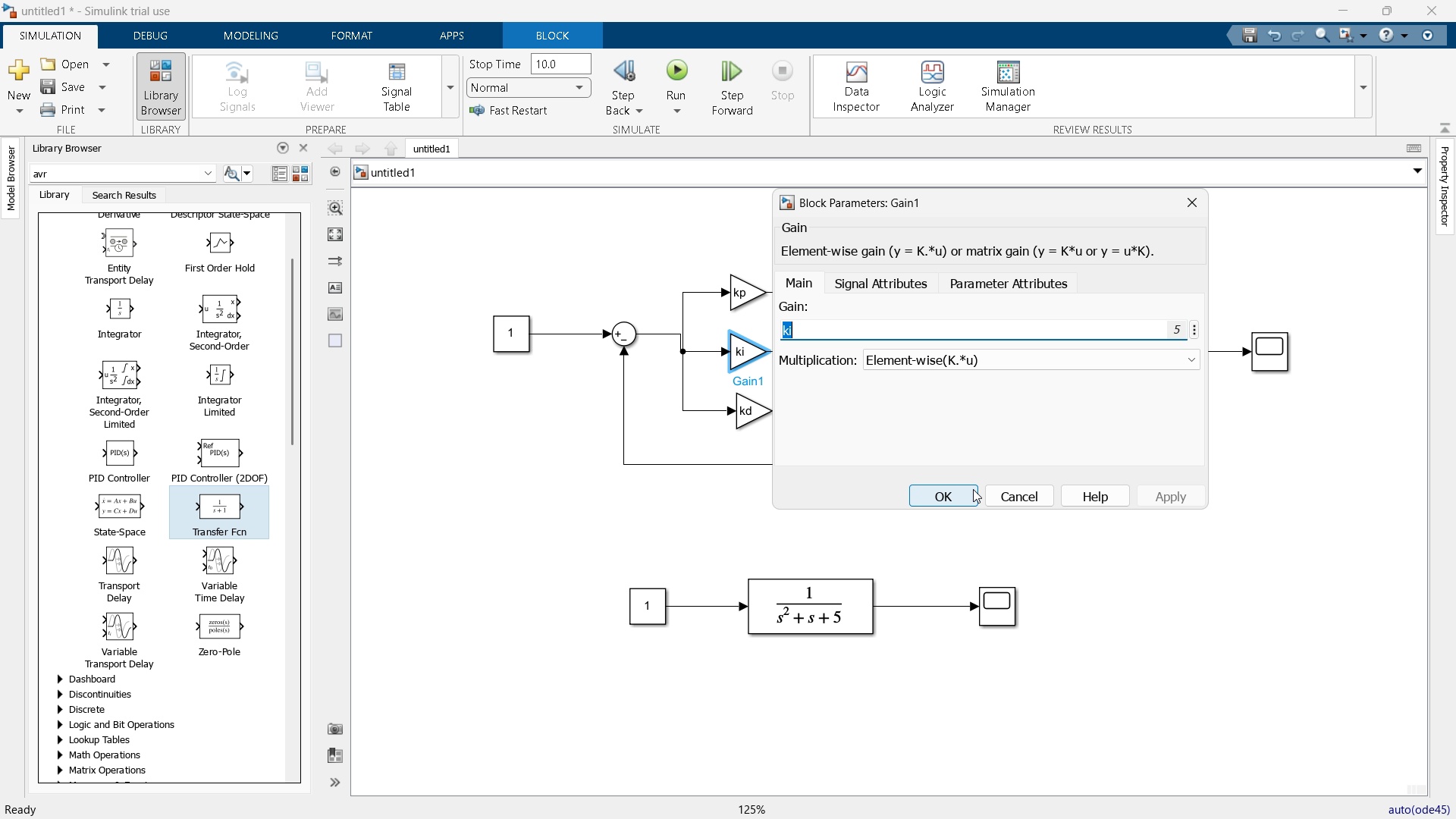 
left_click([964, 485])
 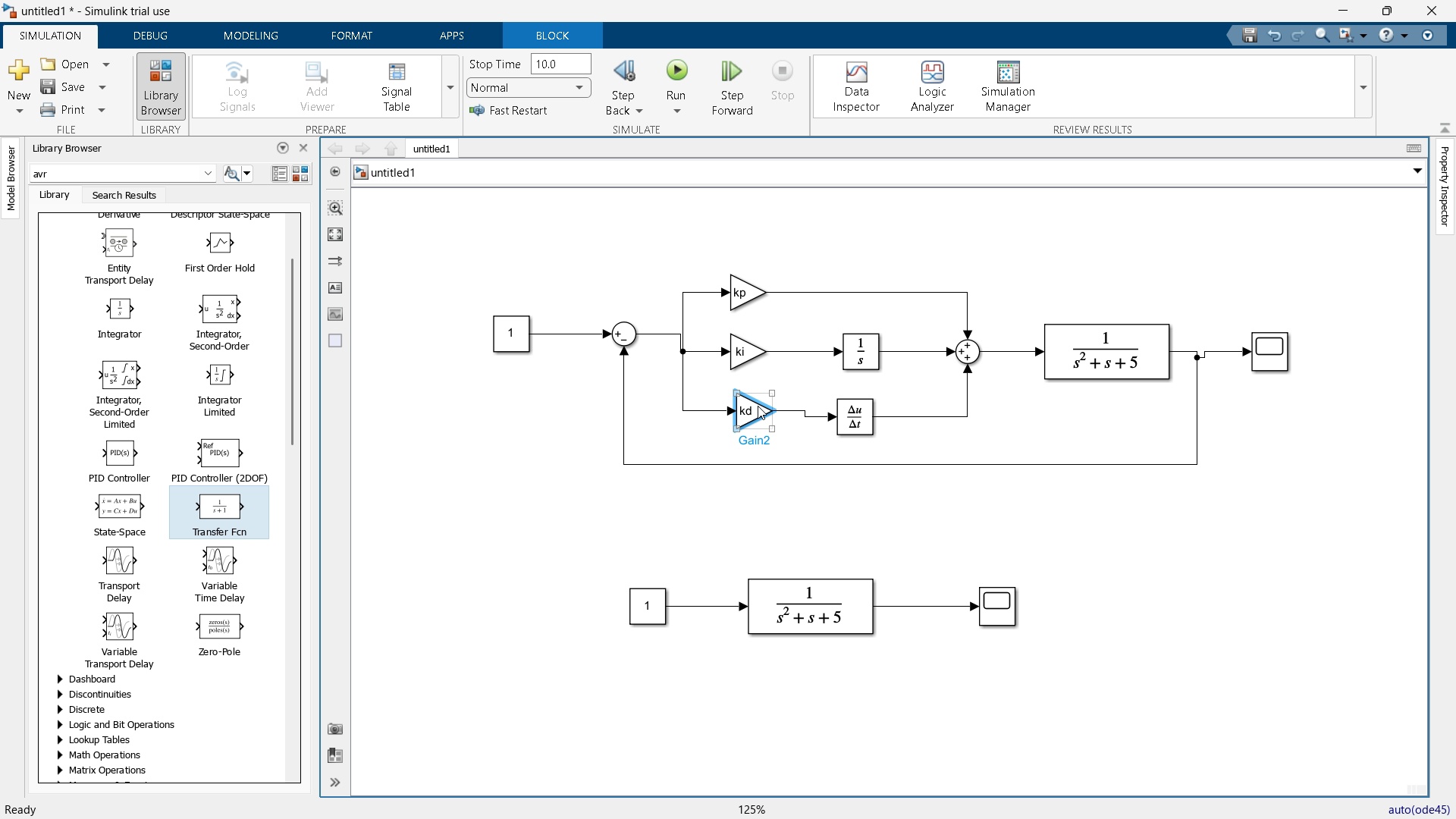 
double_click([758, 406])
 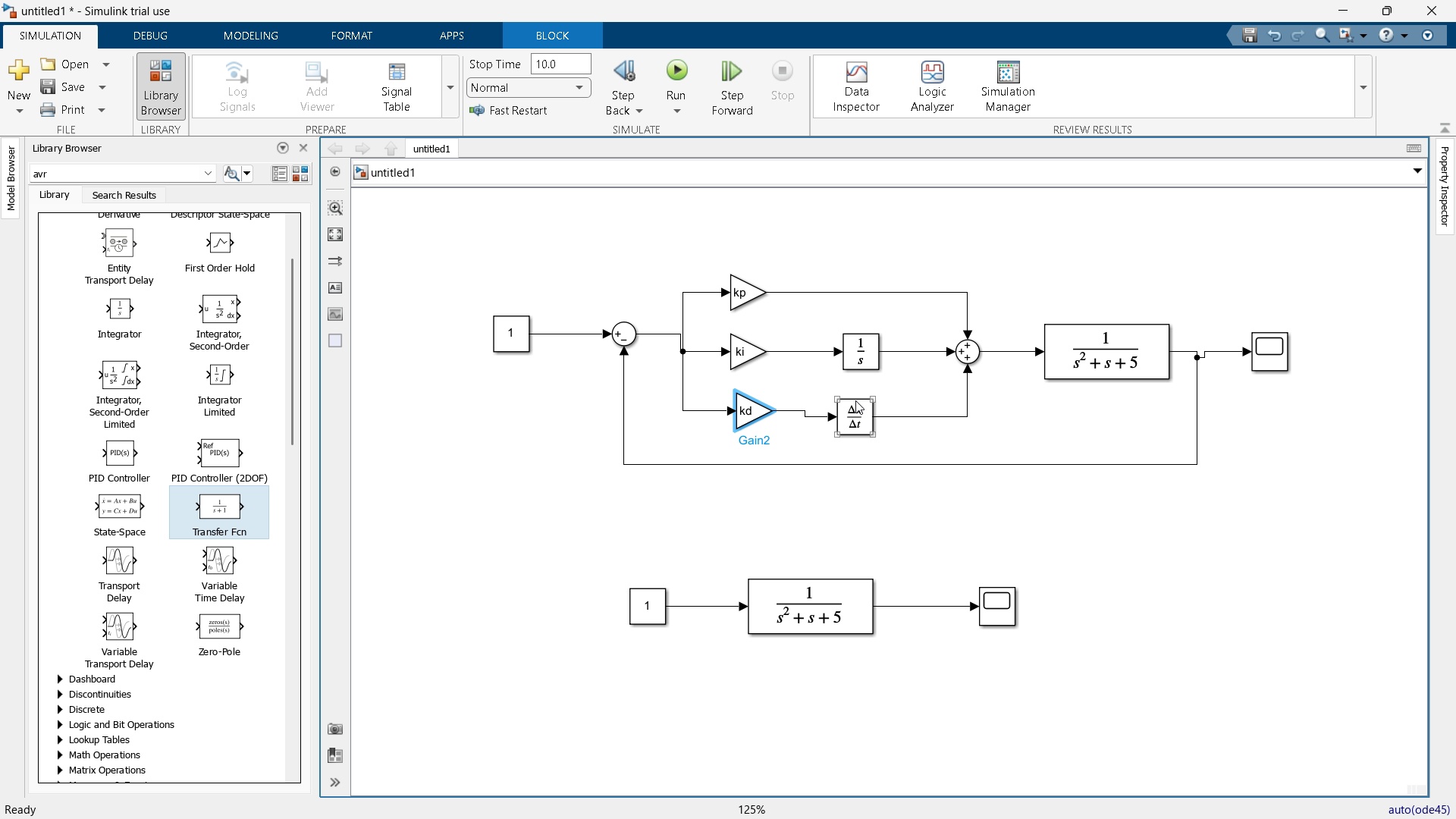 
double_click([858, 345])
 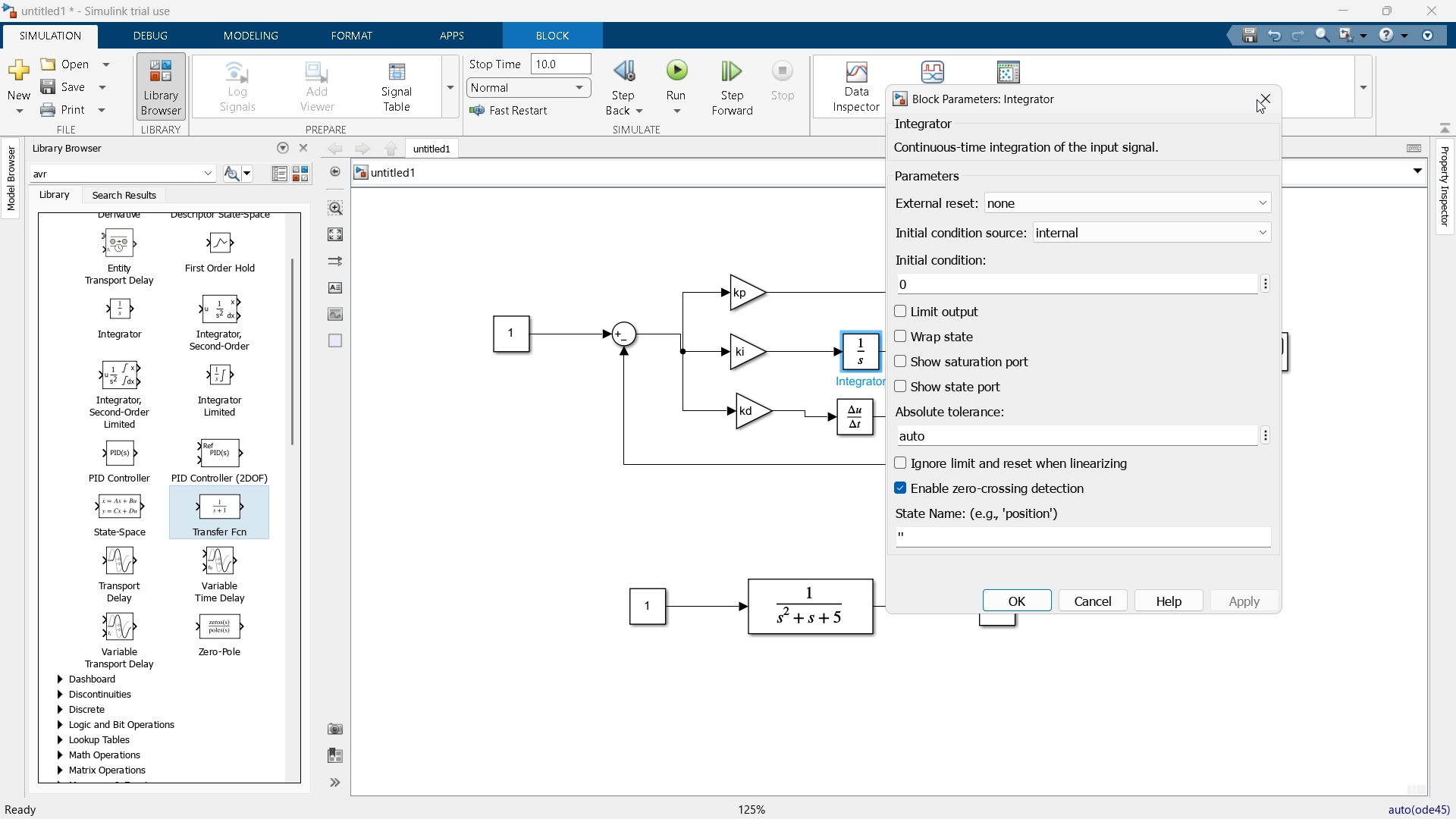 
left_click([1261, 99])
 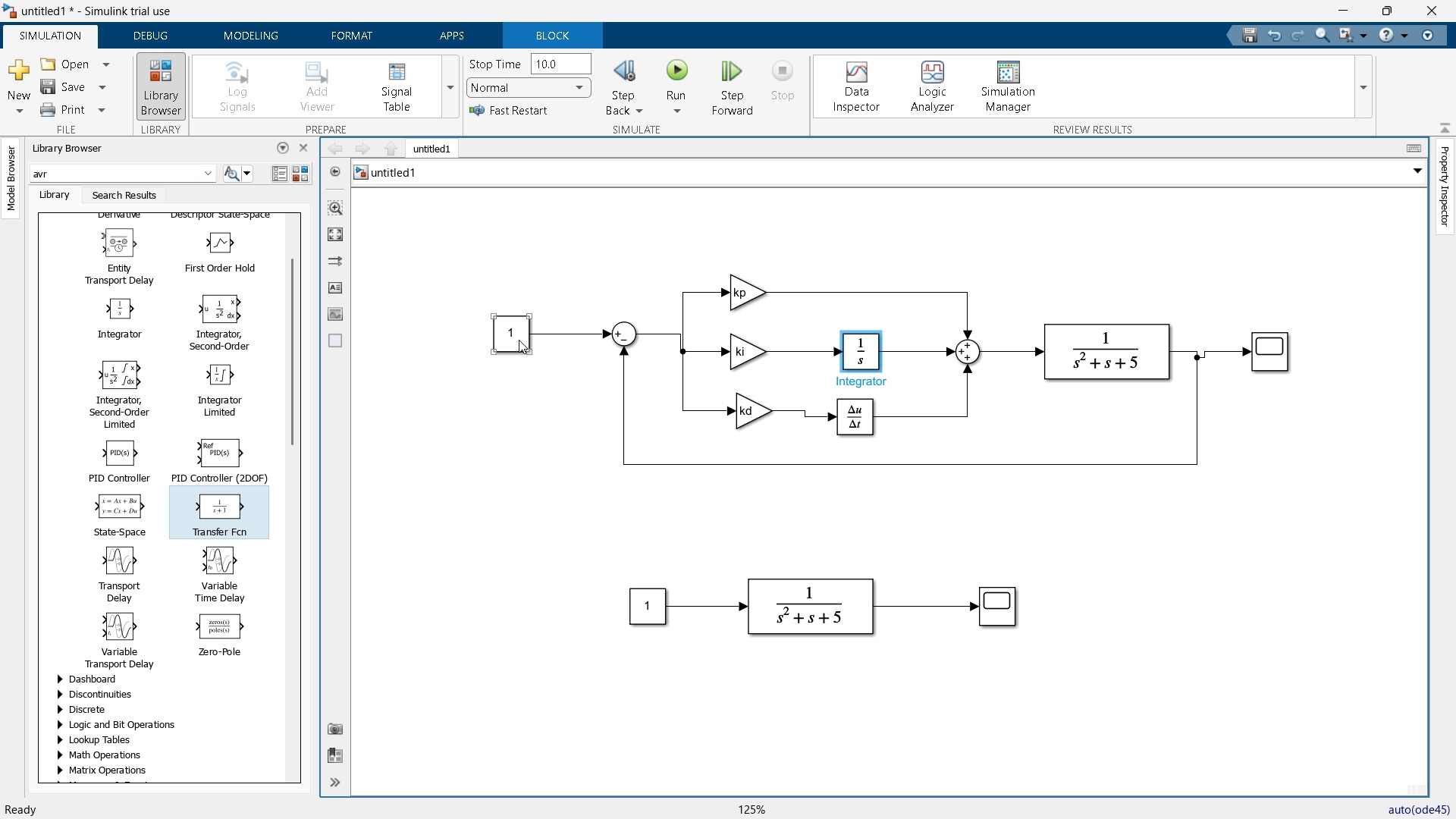 
double_click([519, 339])
 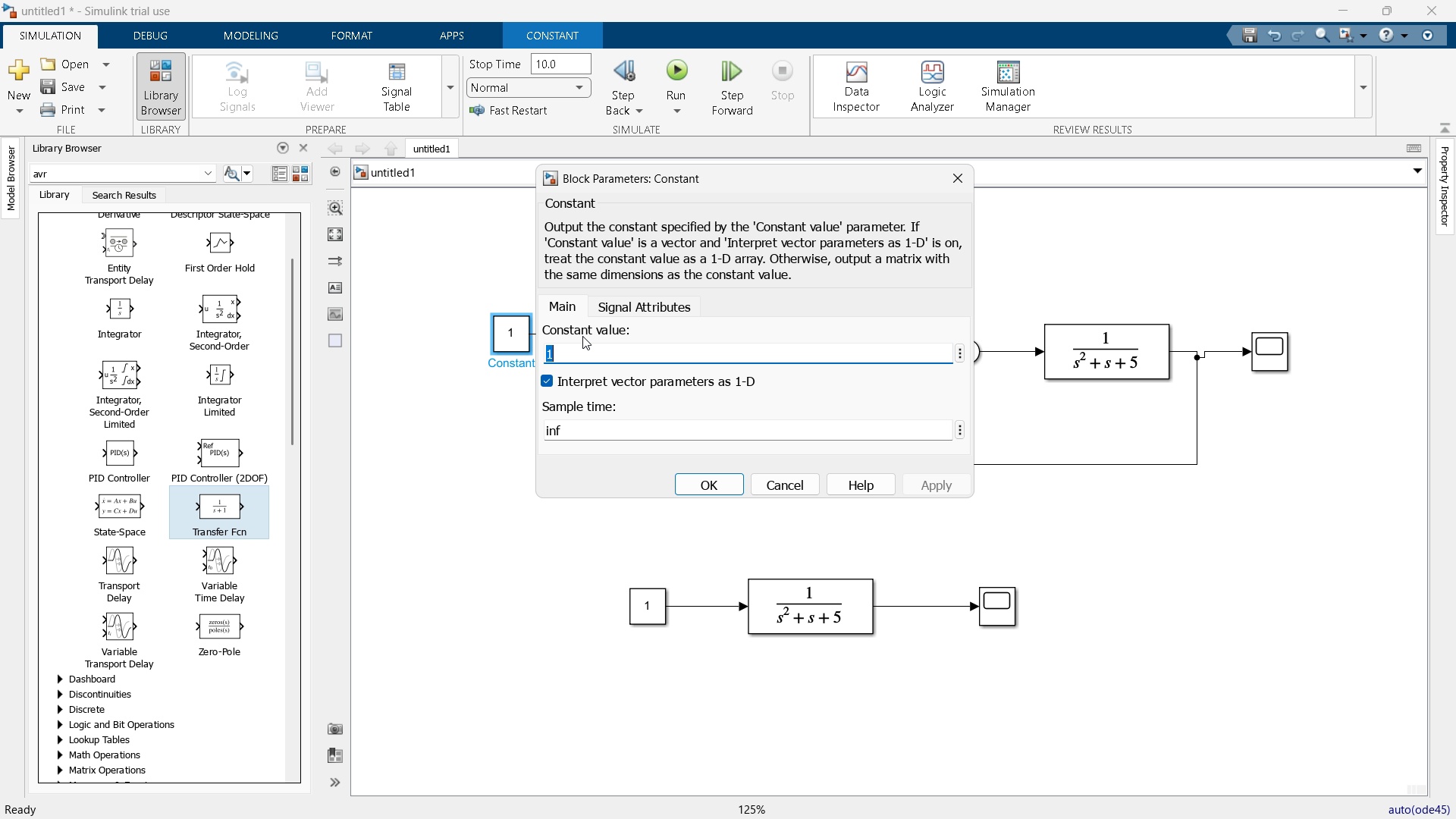 
key(Numpad3)
 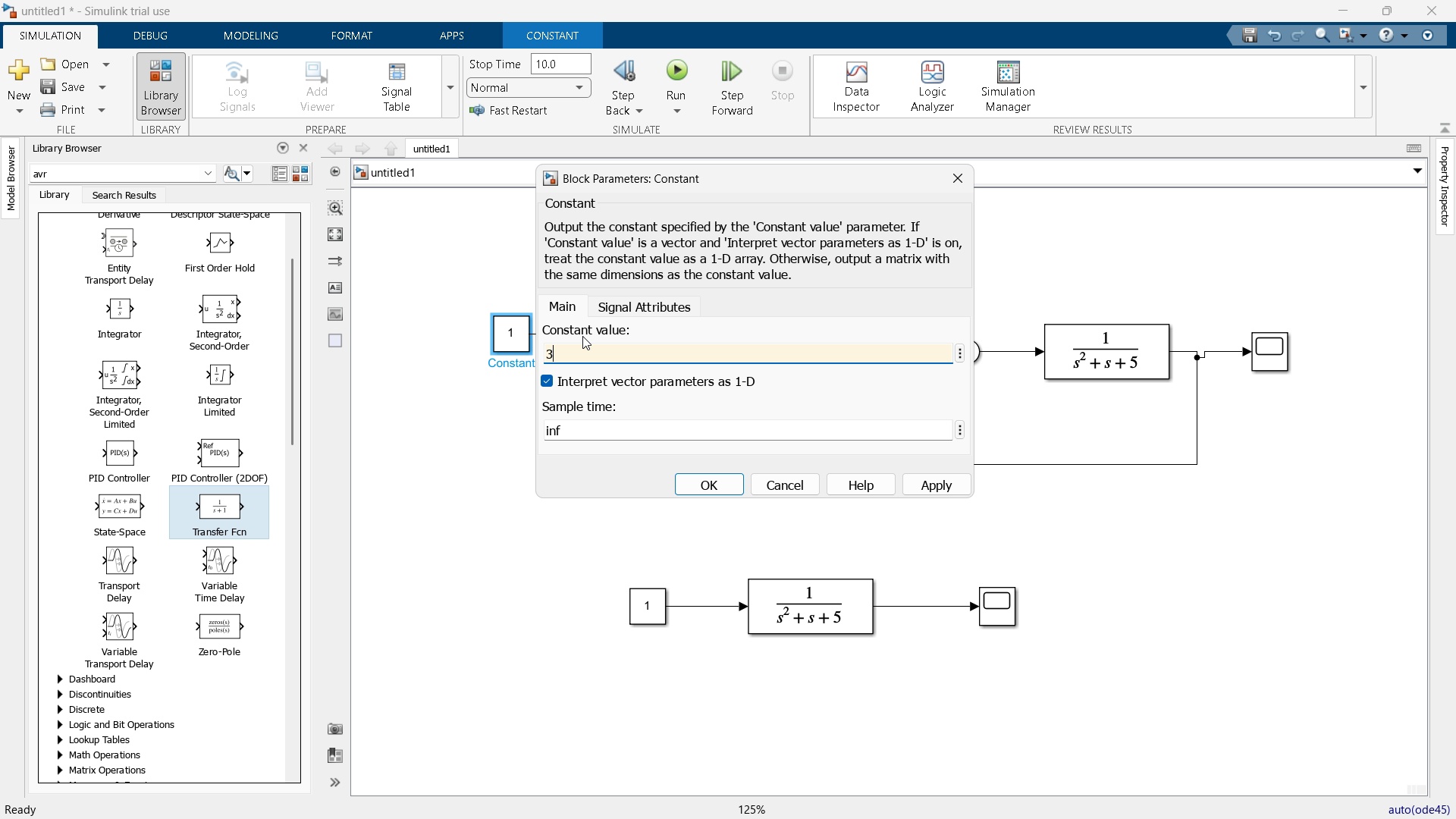 
key(Enter)
 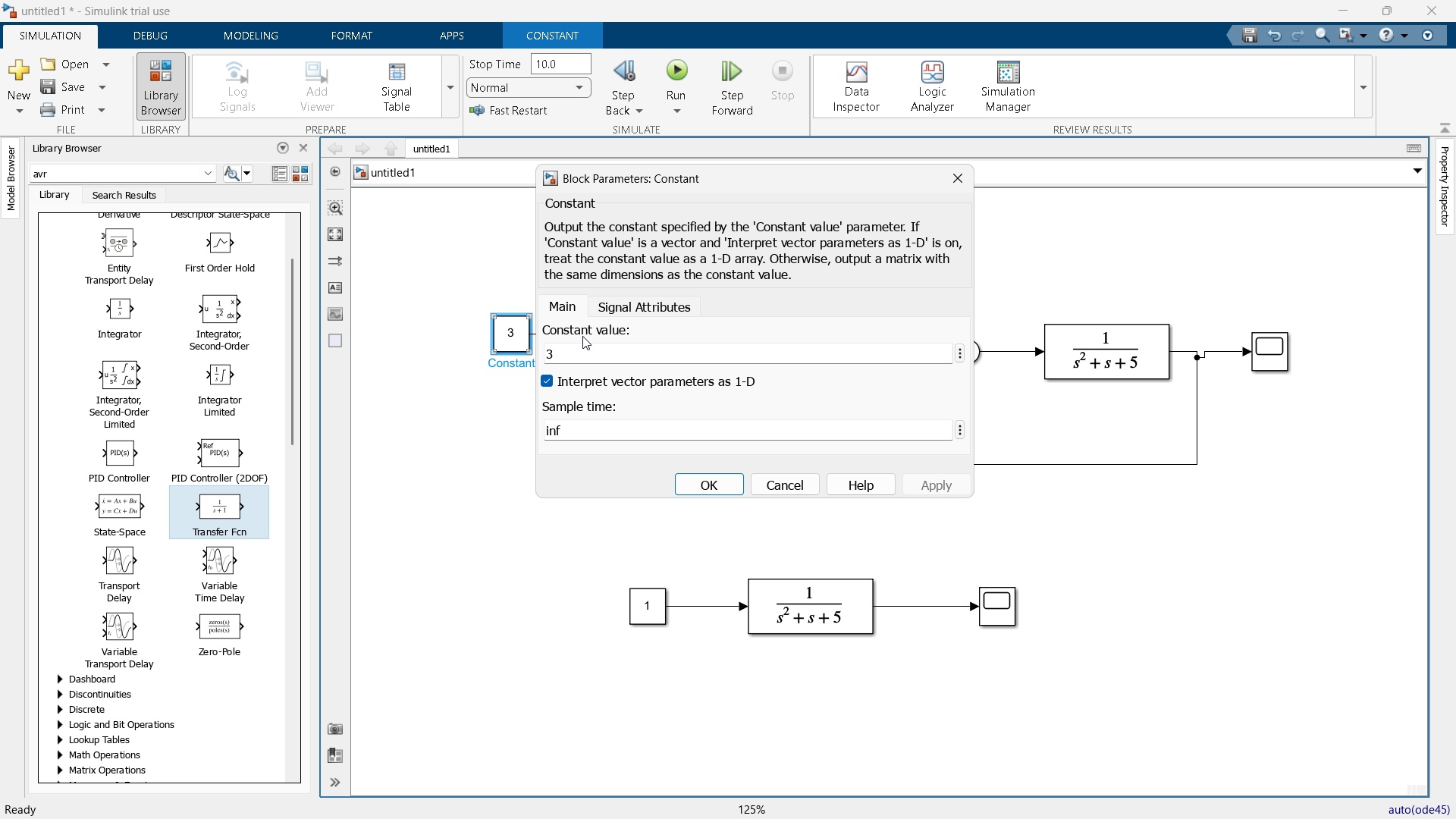 
key(Enter)
 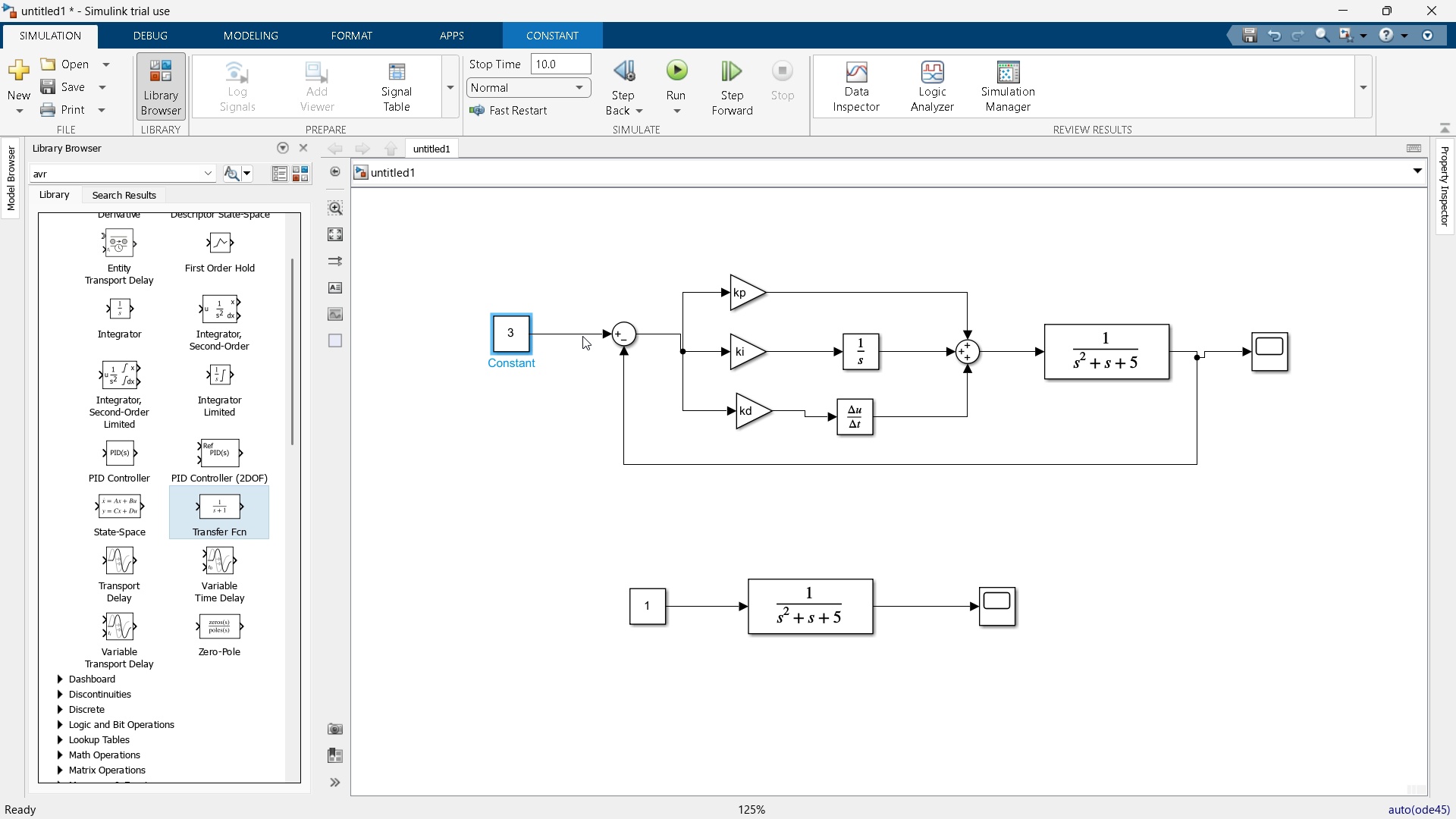 
key(Enter)
 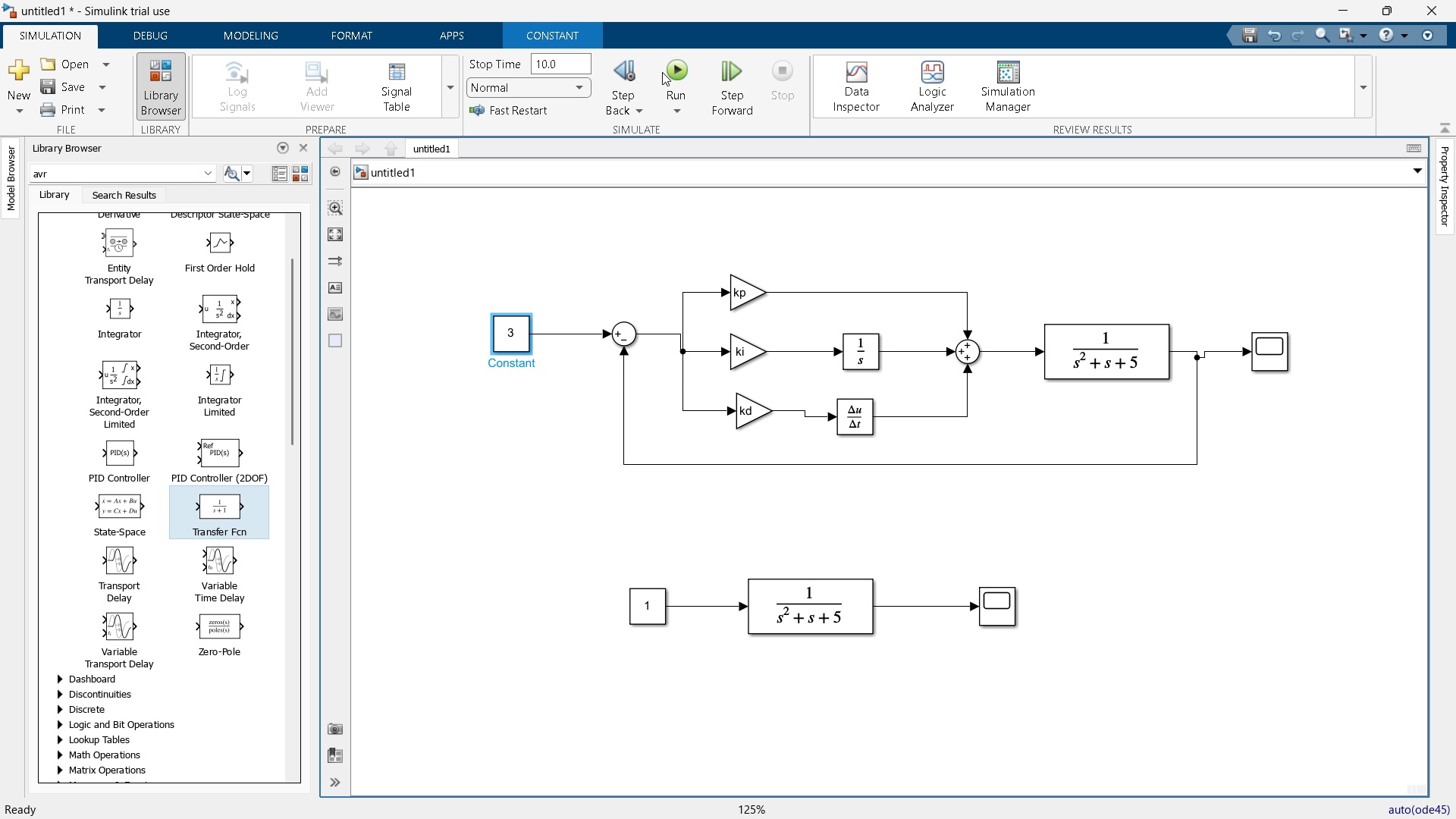 
left_click([673, 69])
 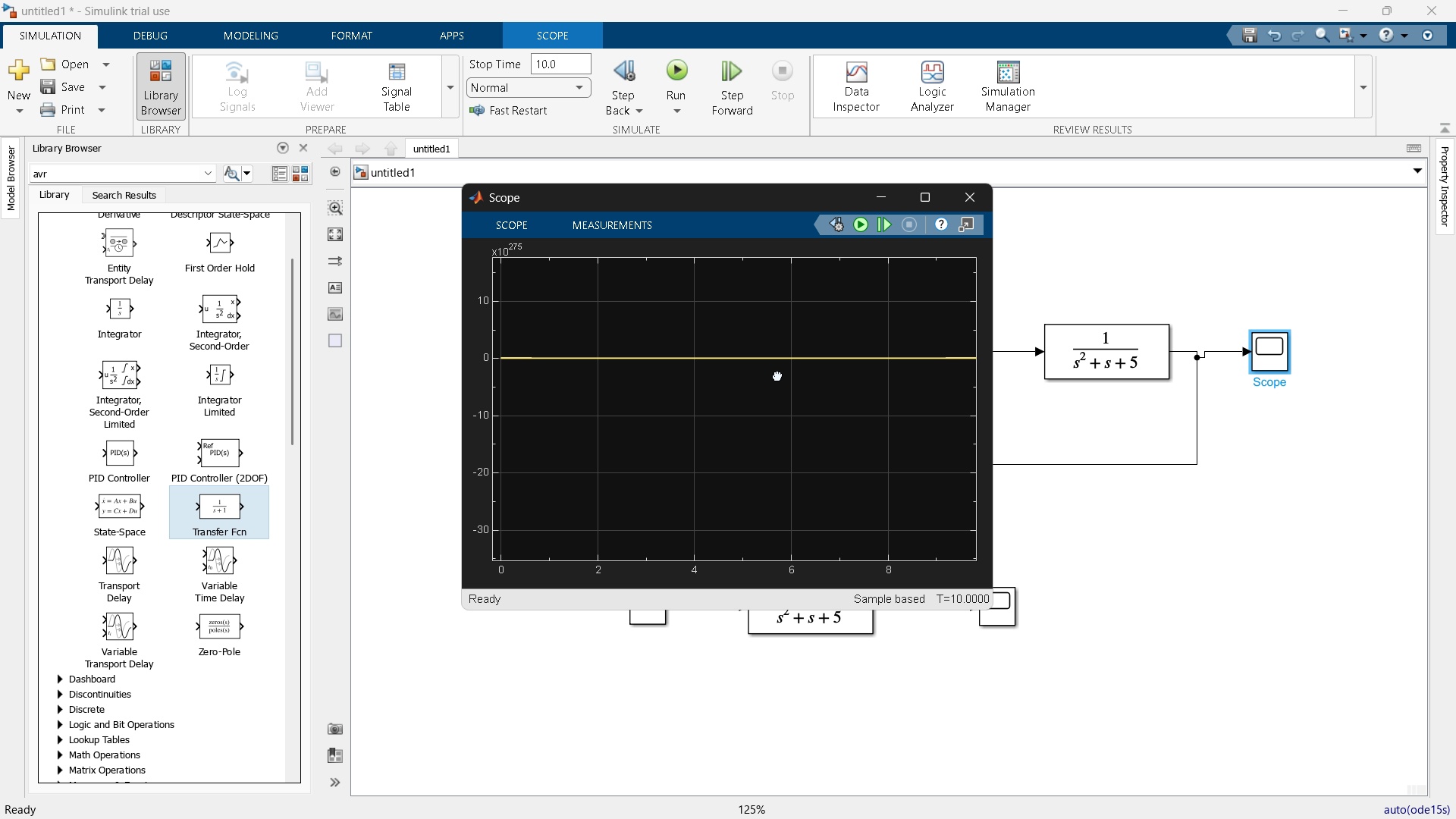 
wait(5.67)
 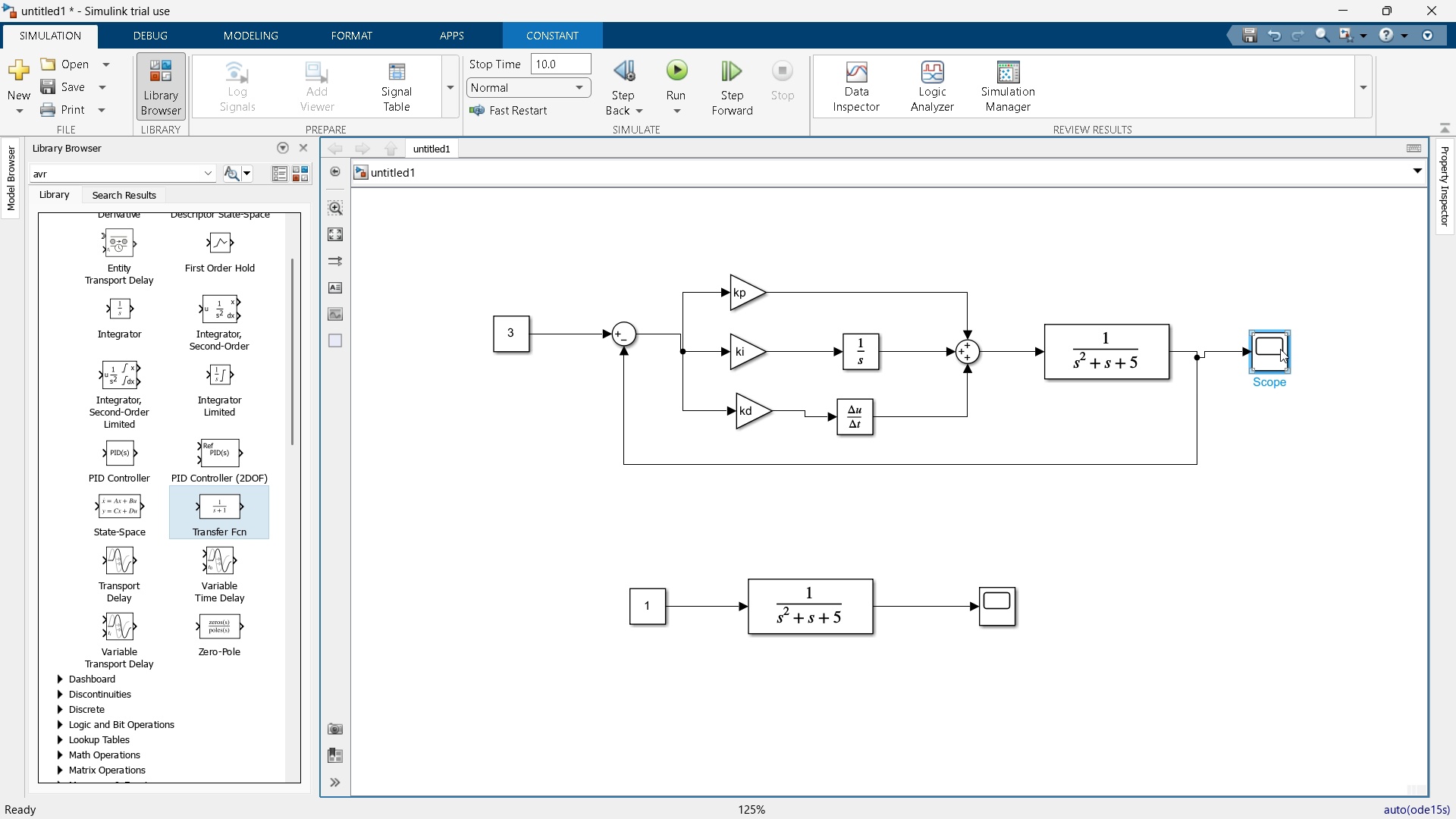 
left_click([976, 200])
 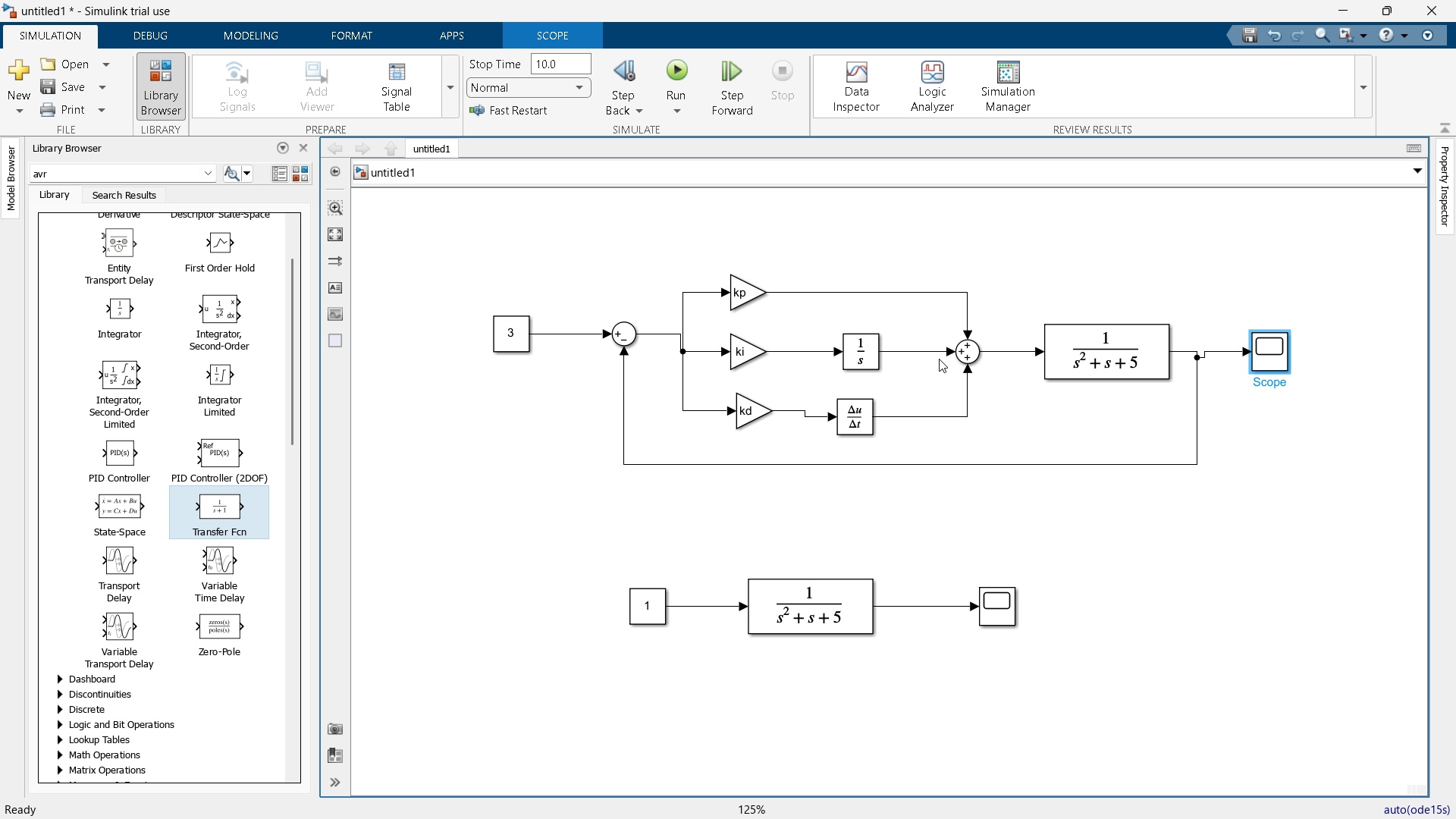 
wait(18.57)
 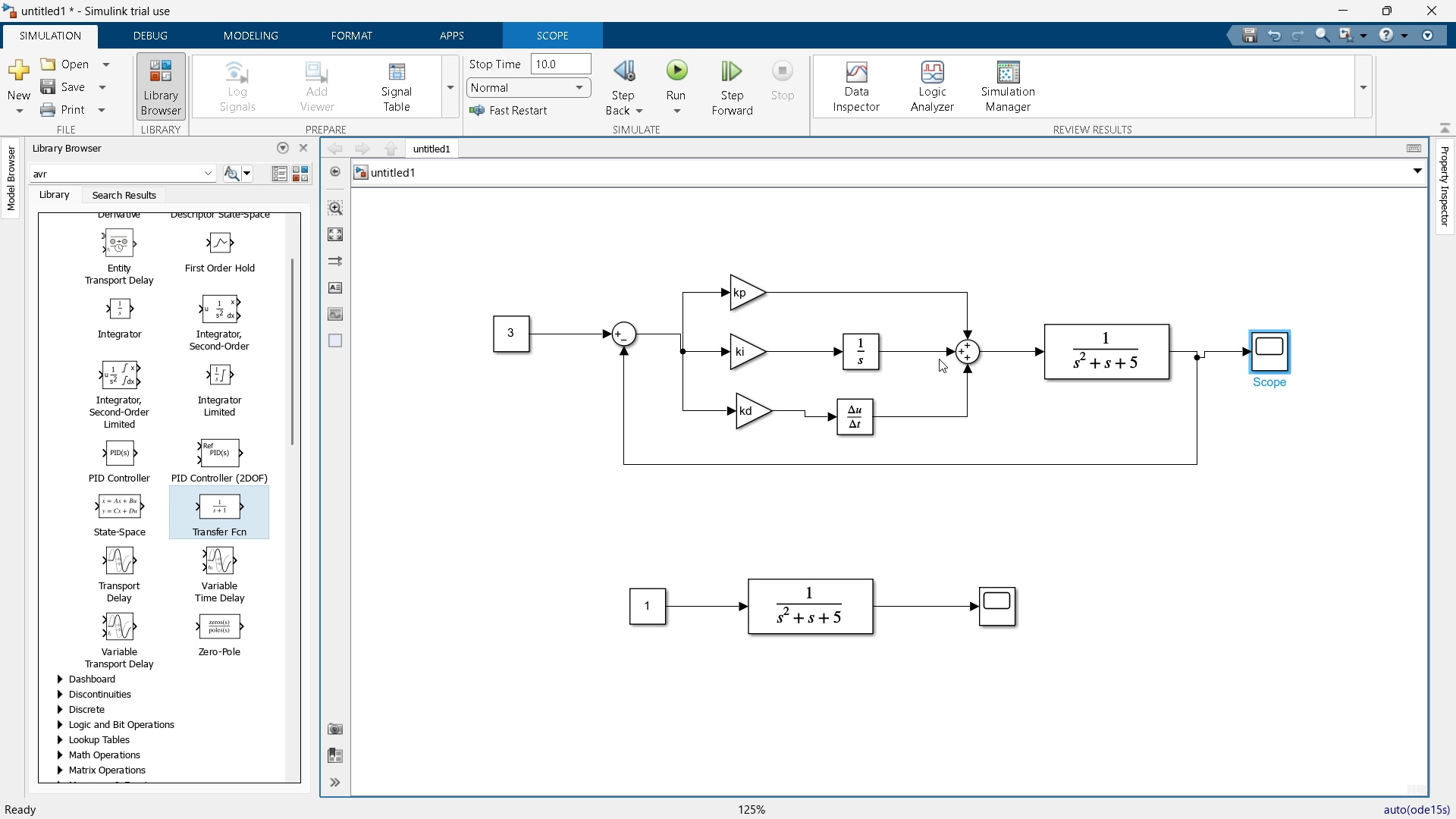 
left_click([953, 796])
 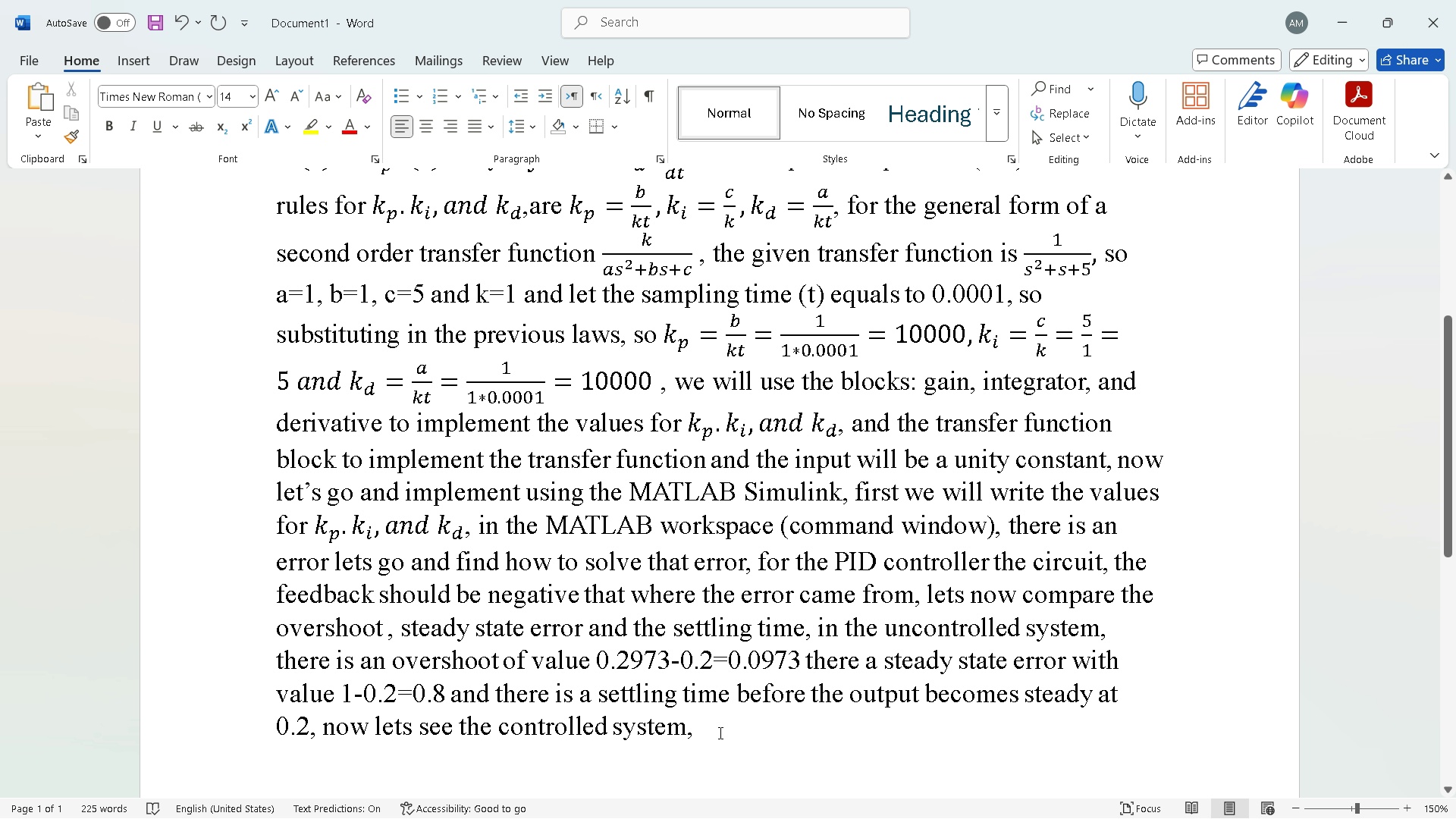 
type(the output is zeo)
key(Backspace)
type(ro which is absolutely means that there is something wrong lets find out what is wrong,)
 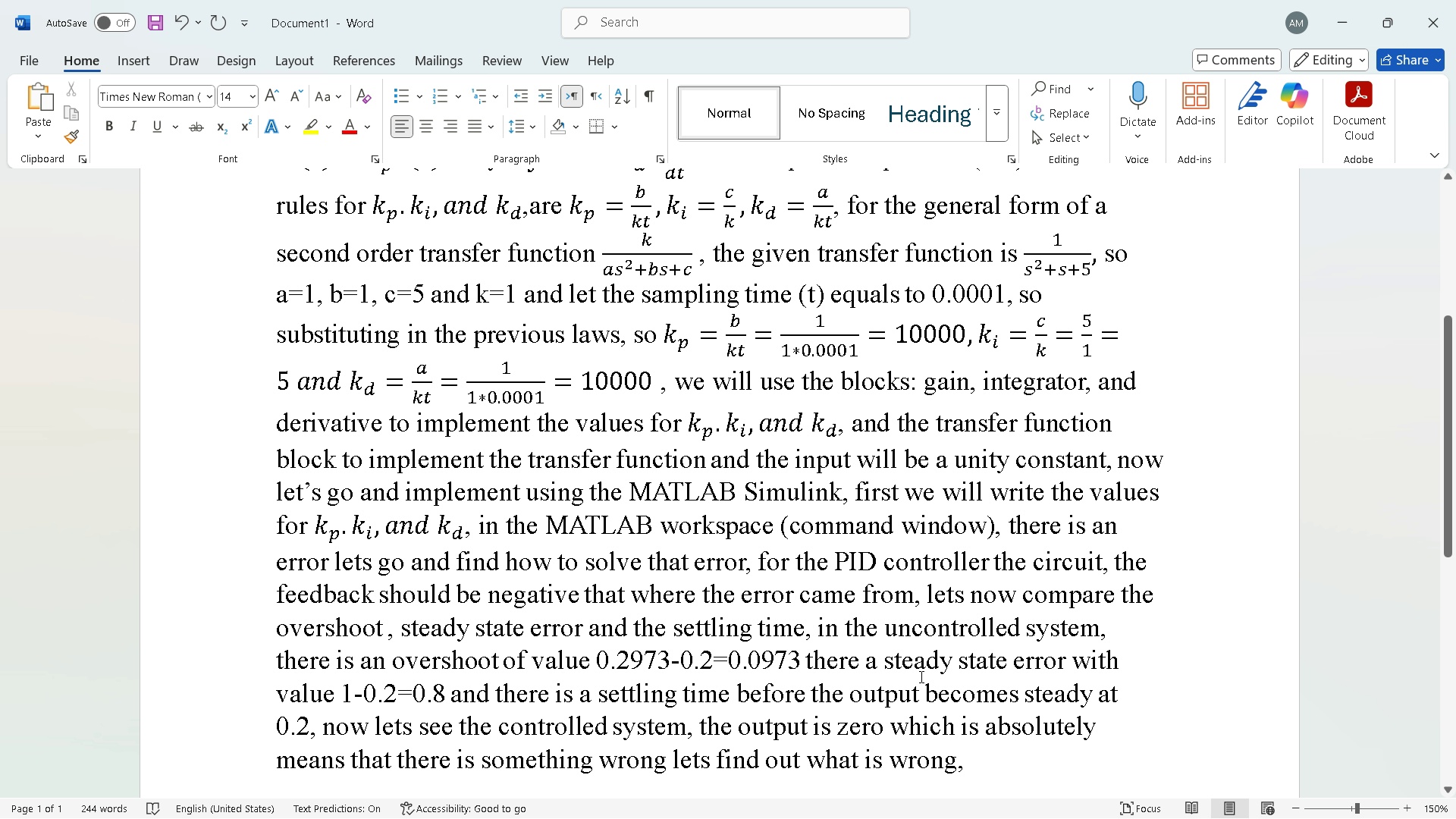 
mouse_move([1010, 792])
 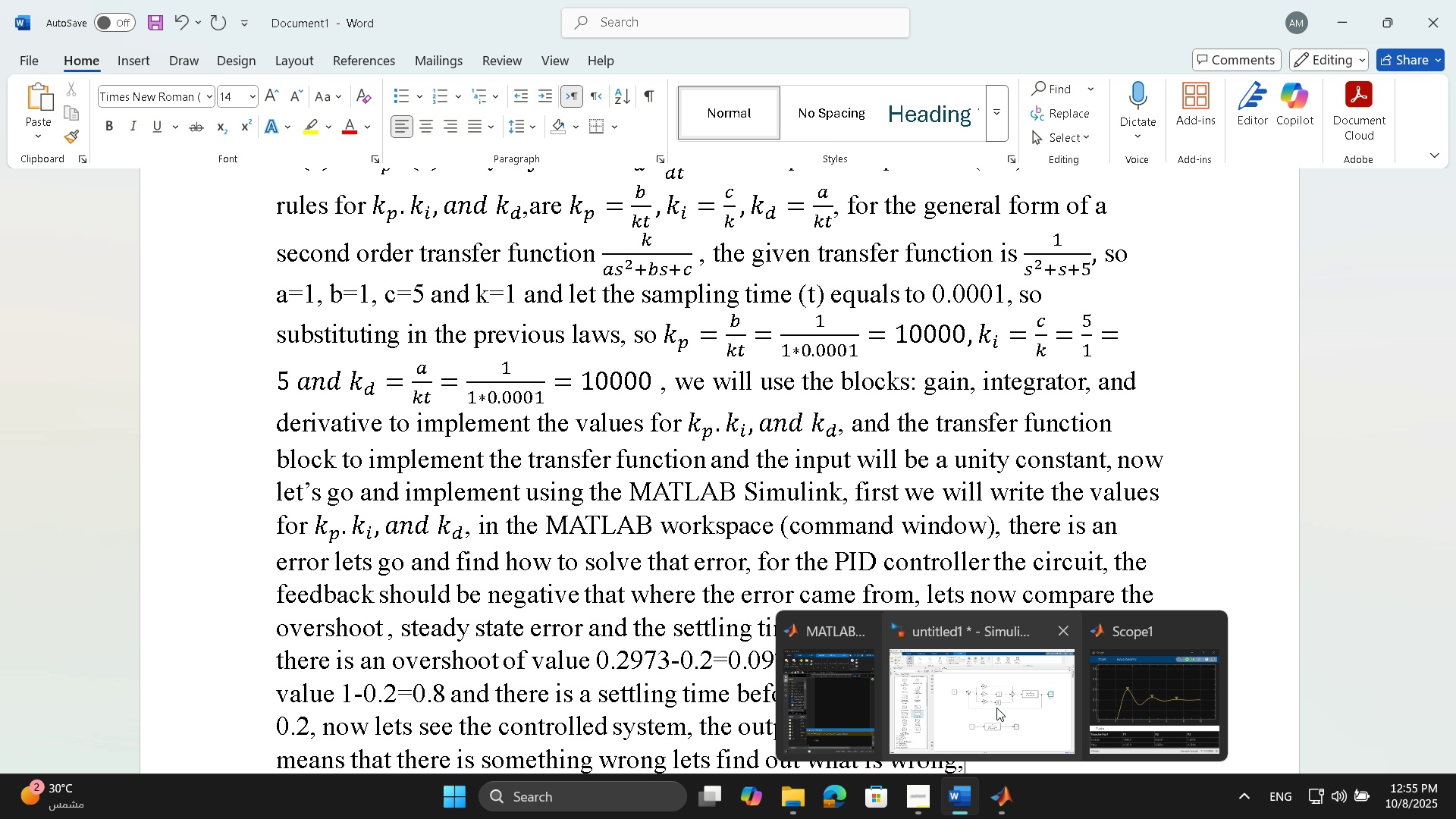 
left_click([996, 708])
 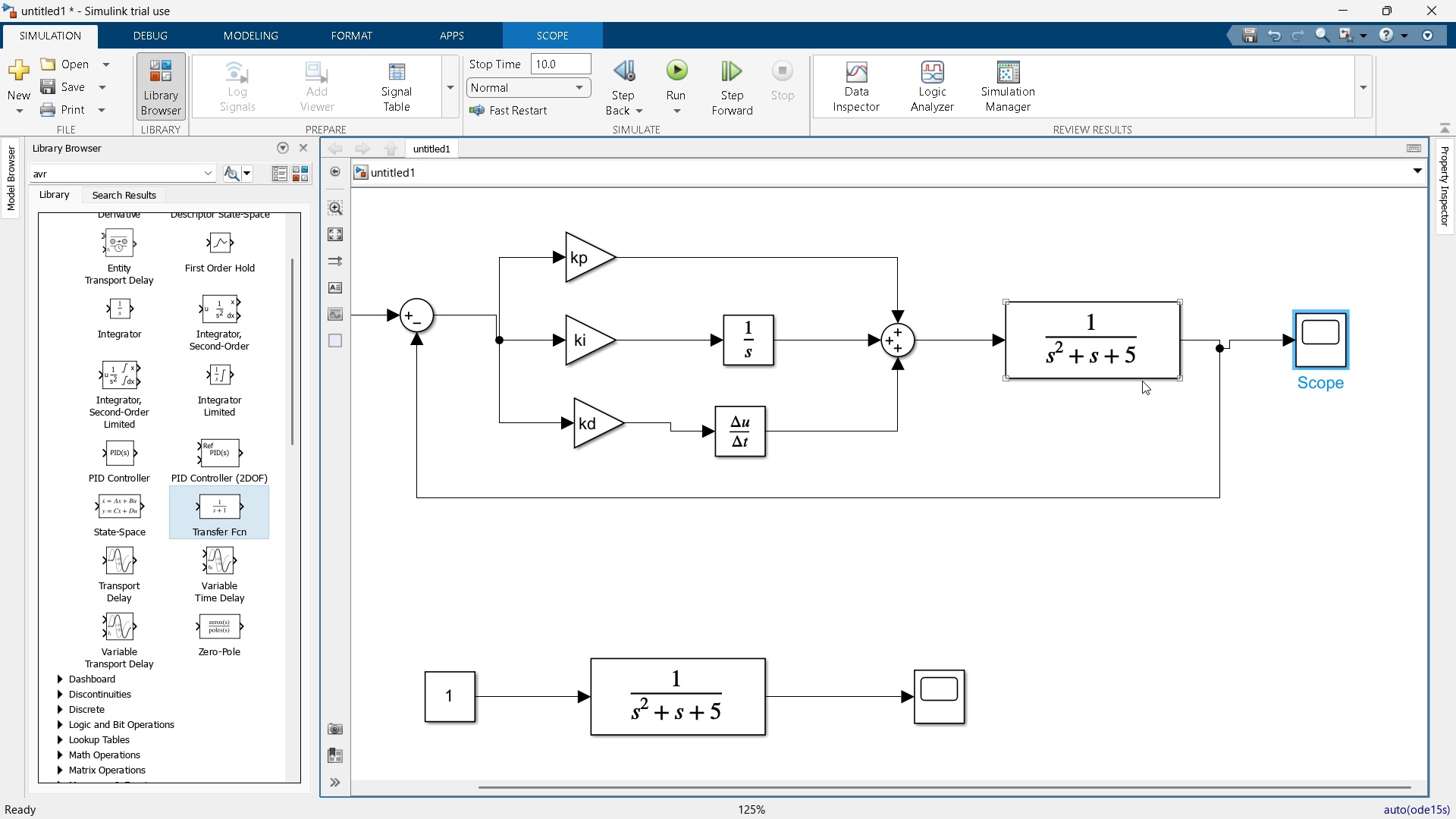 
scroll: coordinate [1142, 381], scroll_direction: up, amount: 5.0
 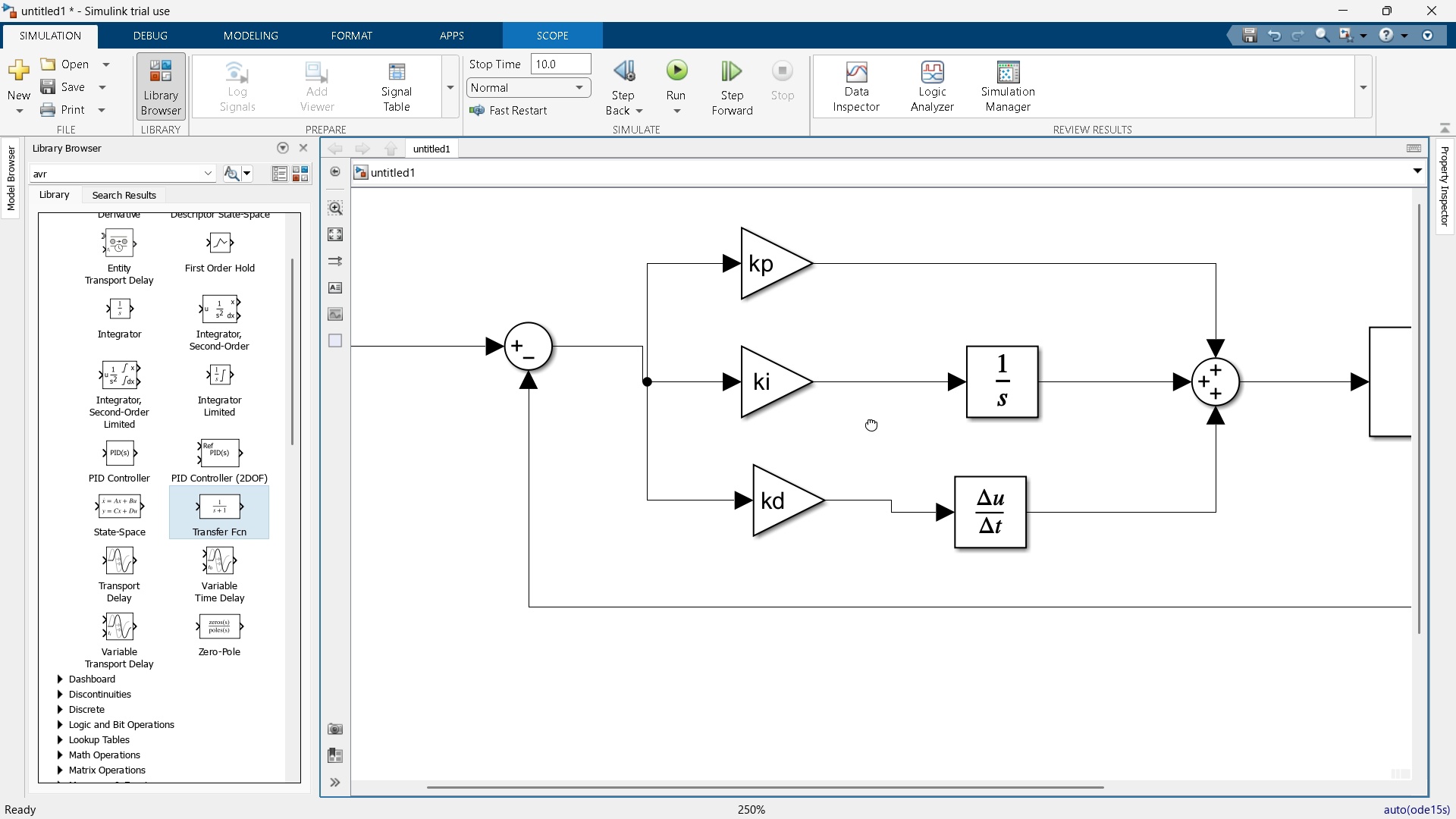 
wait(5.35)
 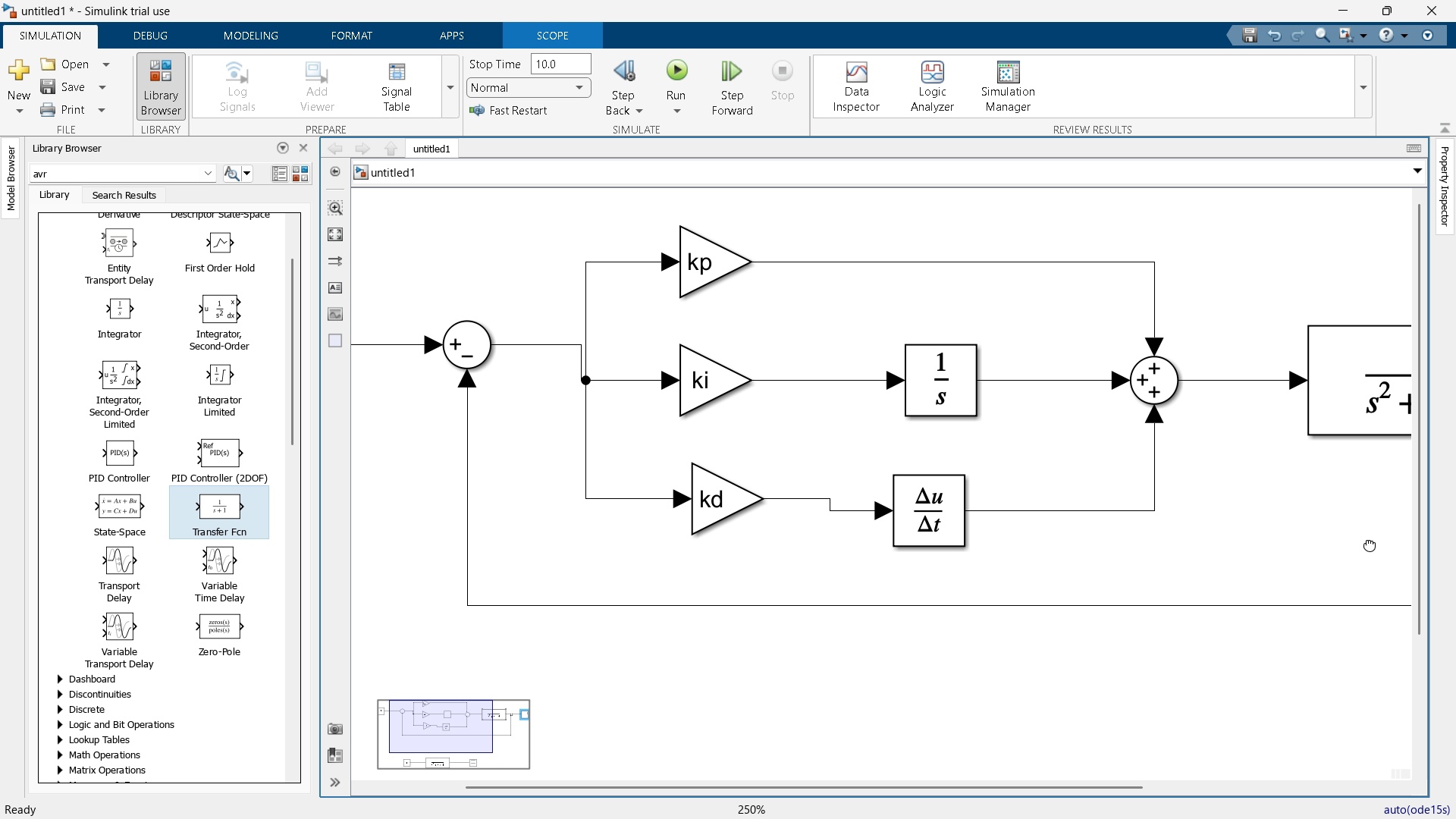 
scroll: coordinate [781, 417], scroll_direction: down, amount: 4.0
 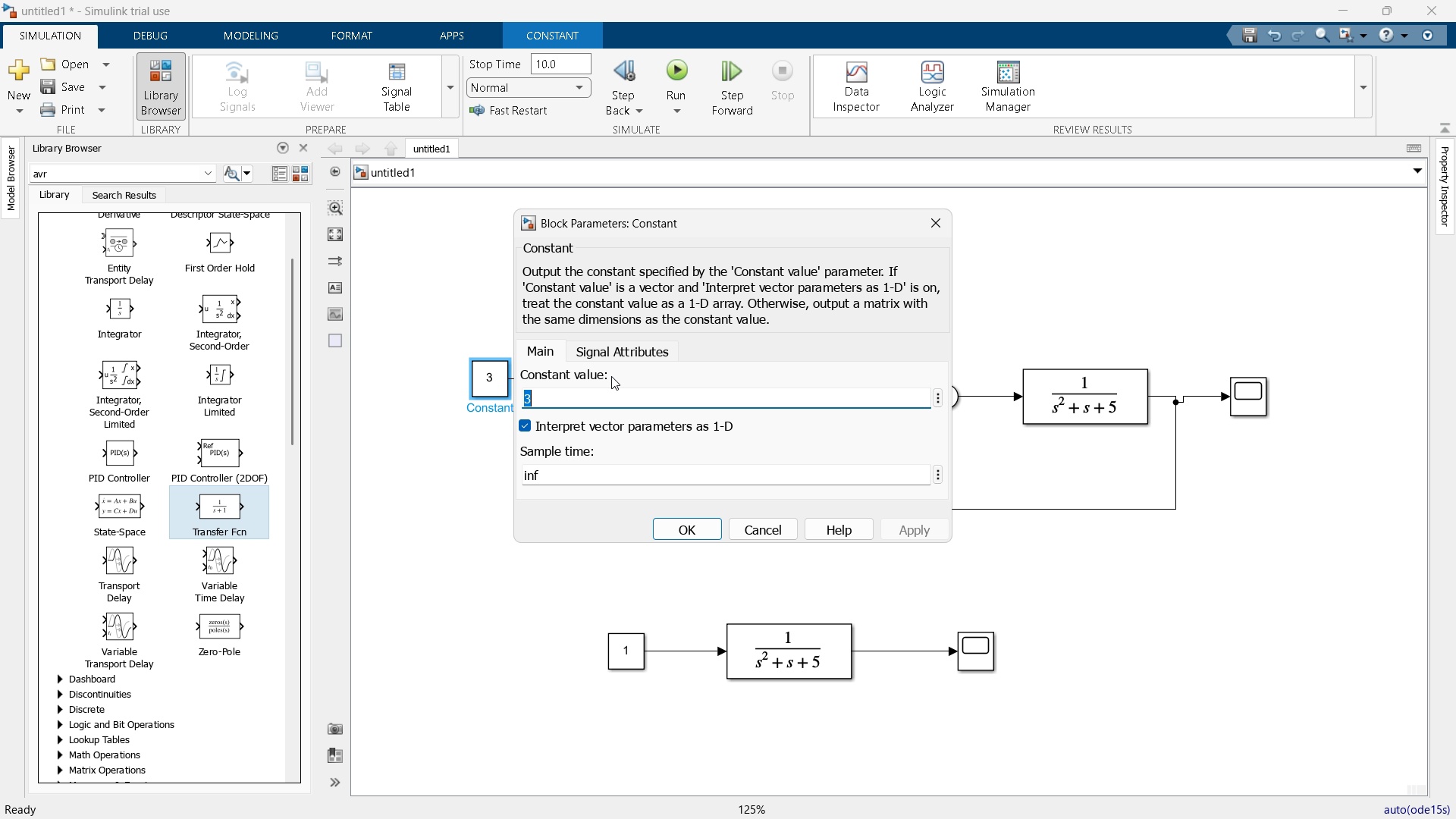 
left_click([600, 388])
 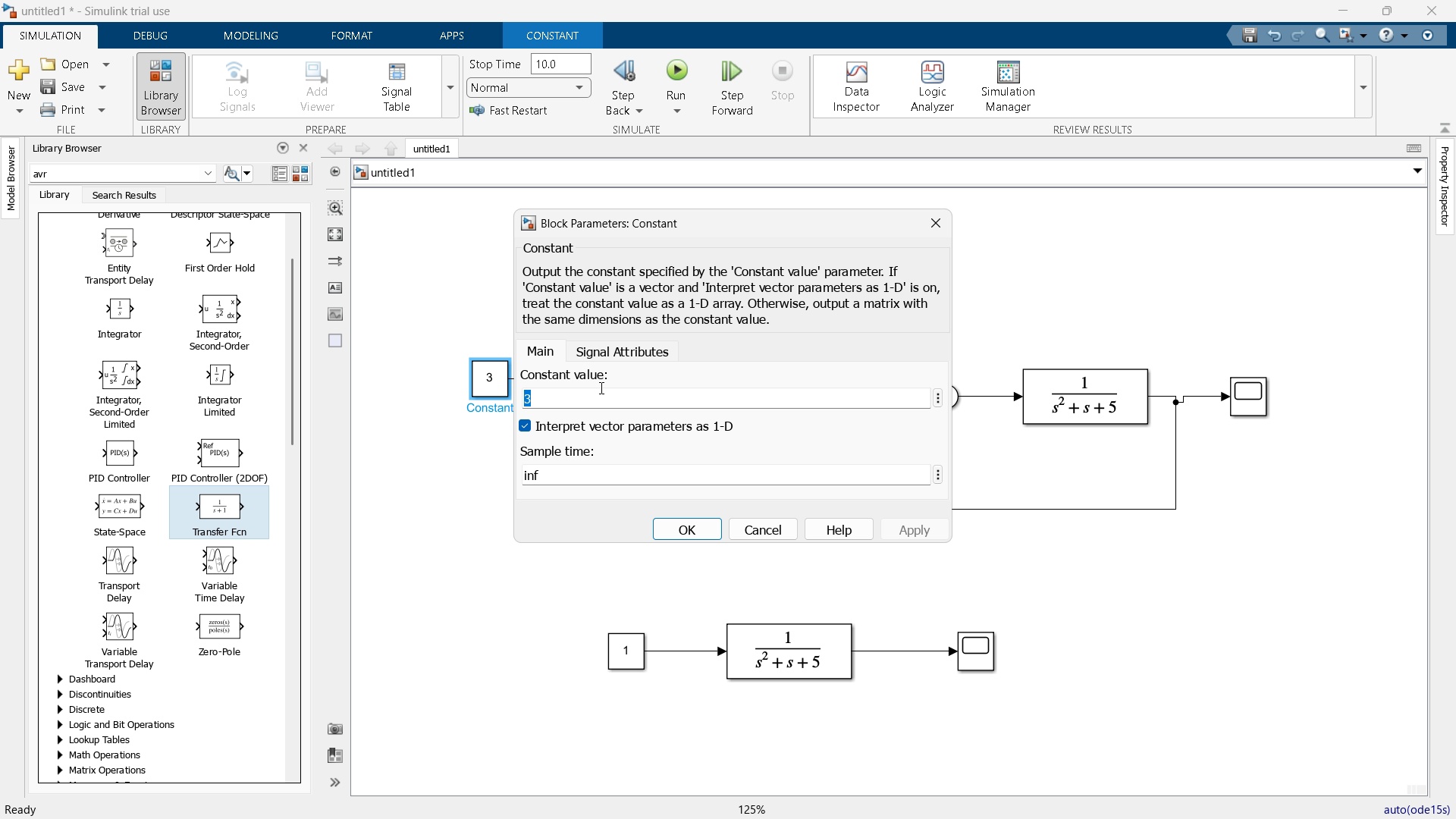 
key(Numpad1)
 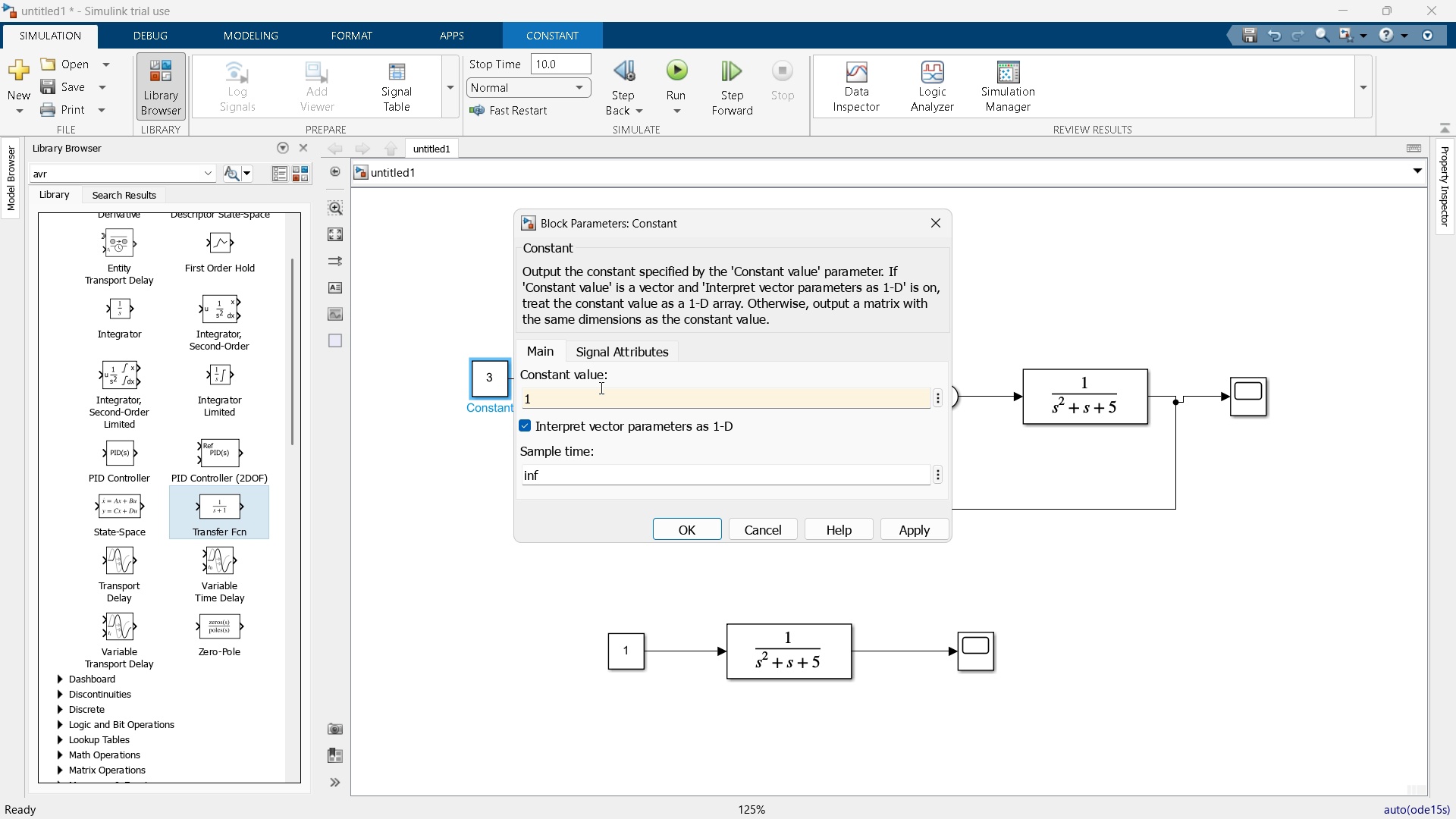 
key(Enter)